 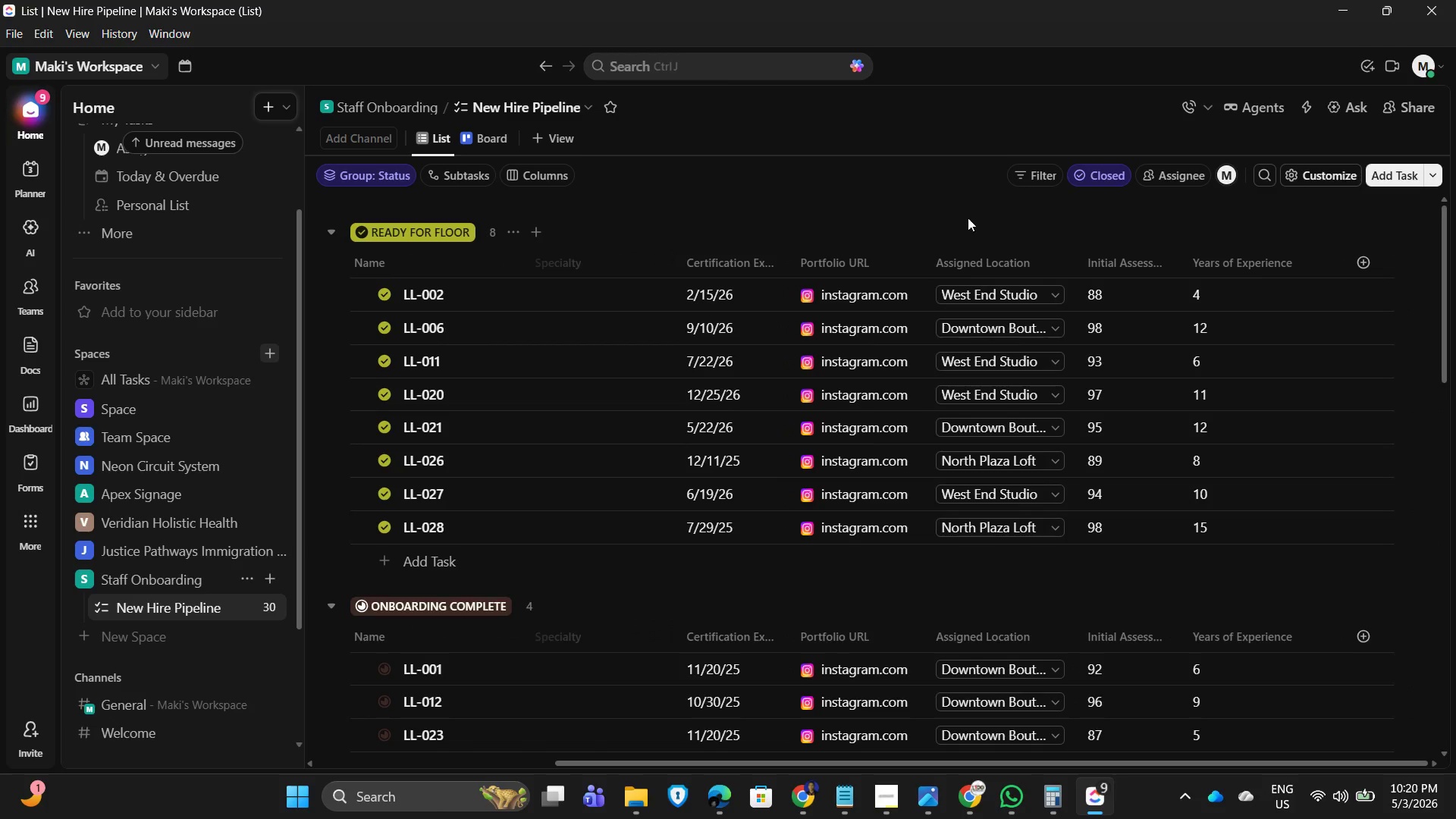 
left_click_drag(start_coordinate=[916, 213], to_coordinate=[911, 212])
 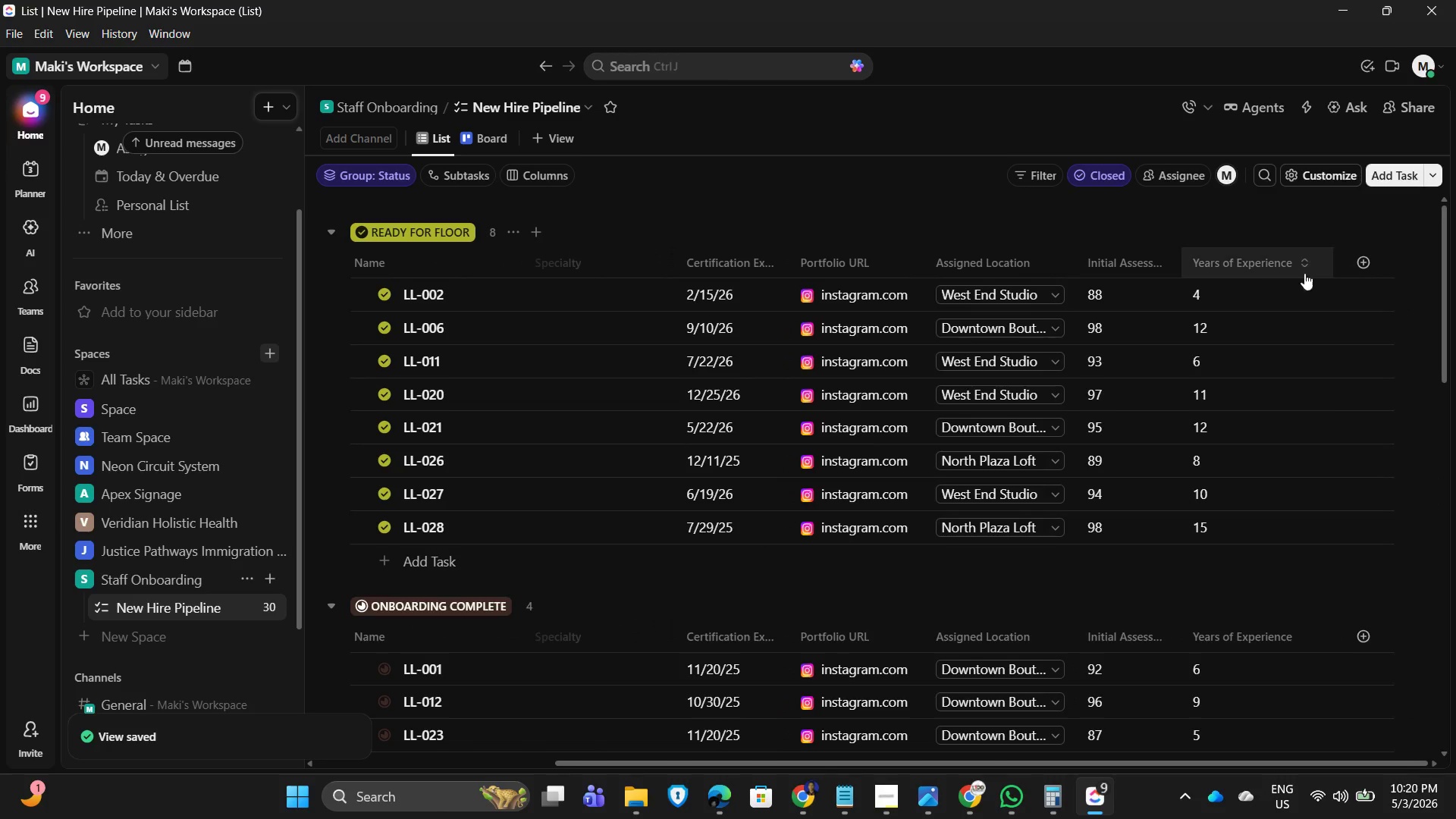 
left_click_drag(start_coordinate=[1119, 763], to_coordinate=[849, 733])
 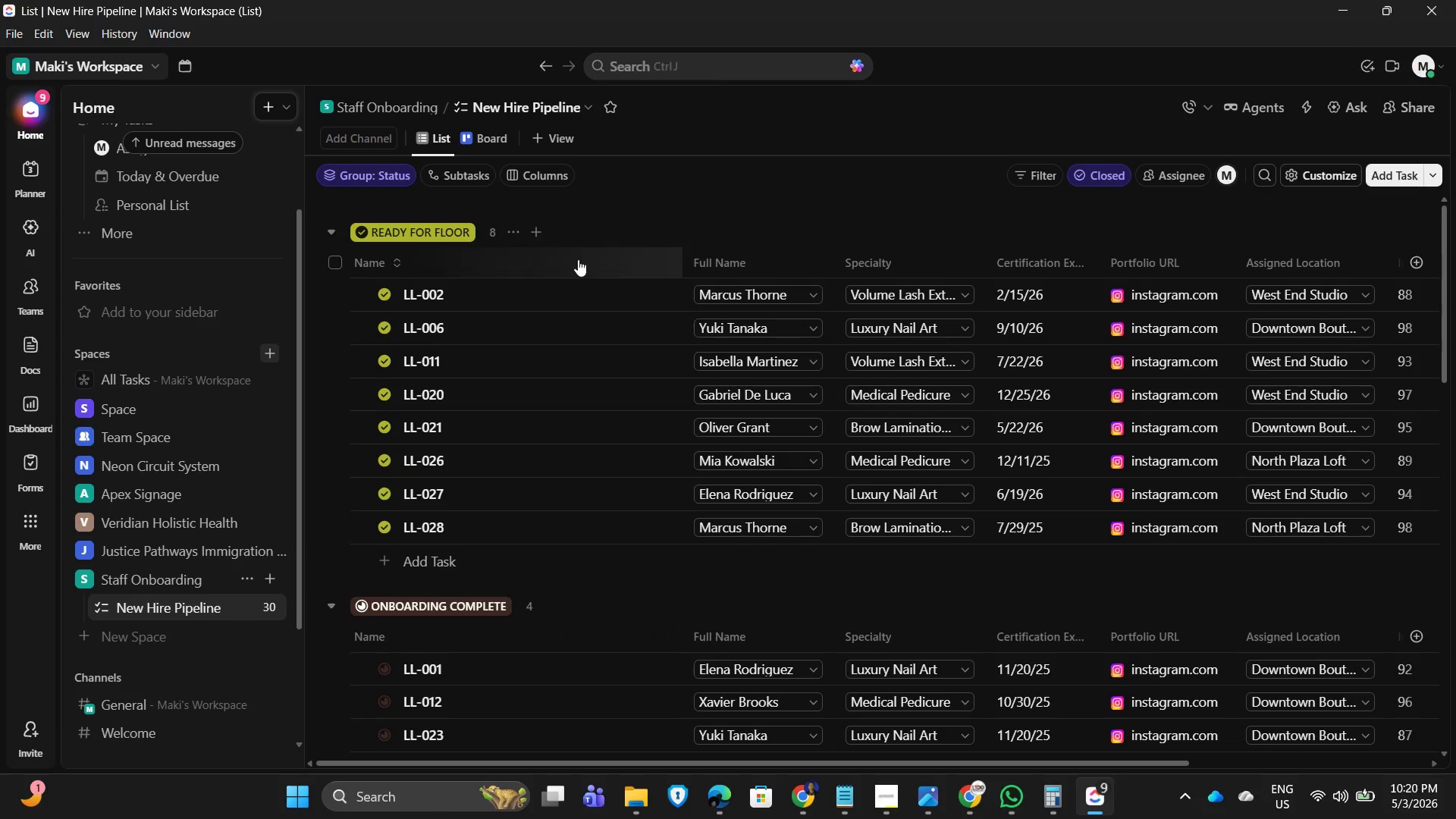 
scroll: coordinate [664, 444], scroll_direction: up, amount: 2.0
 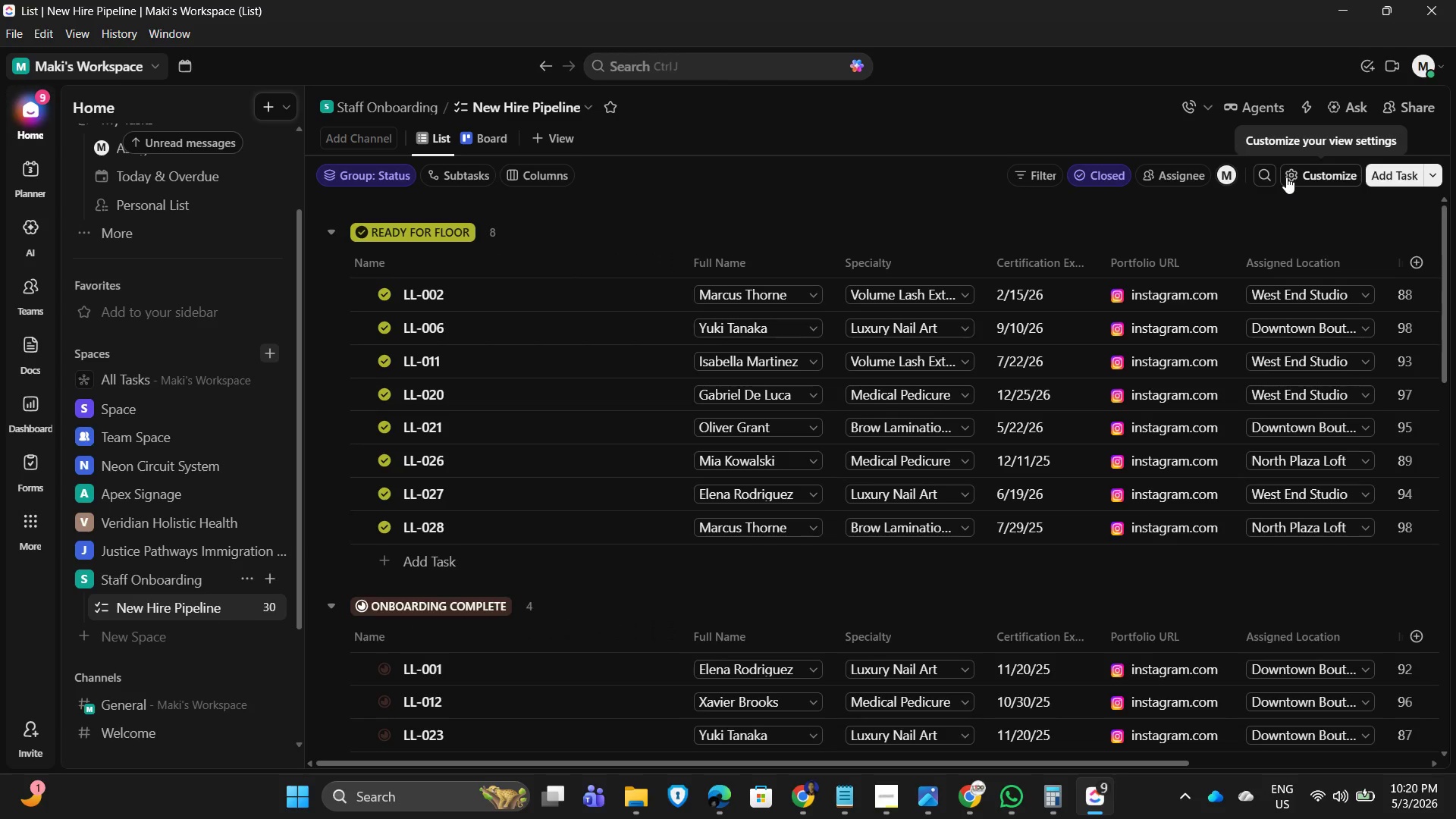 
wait(13.8)
 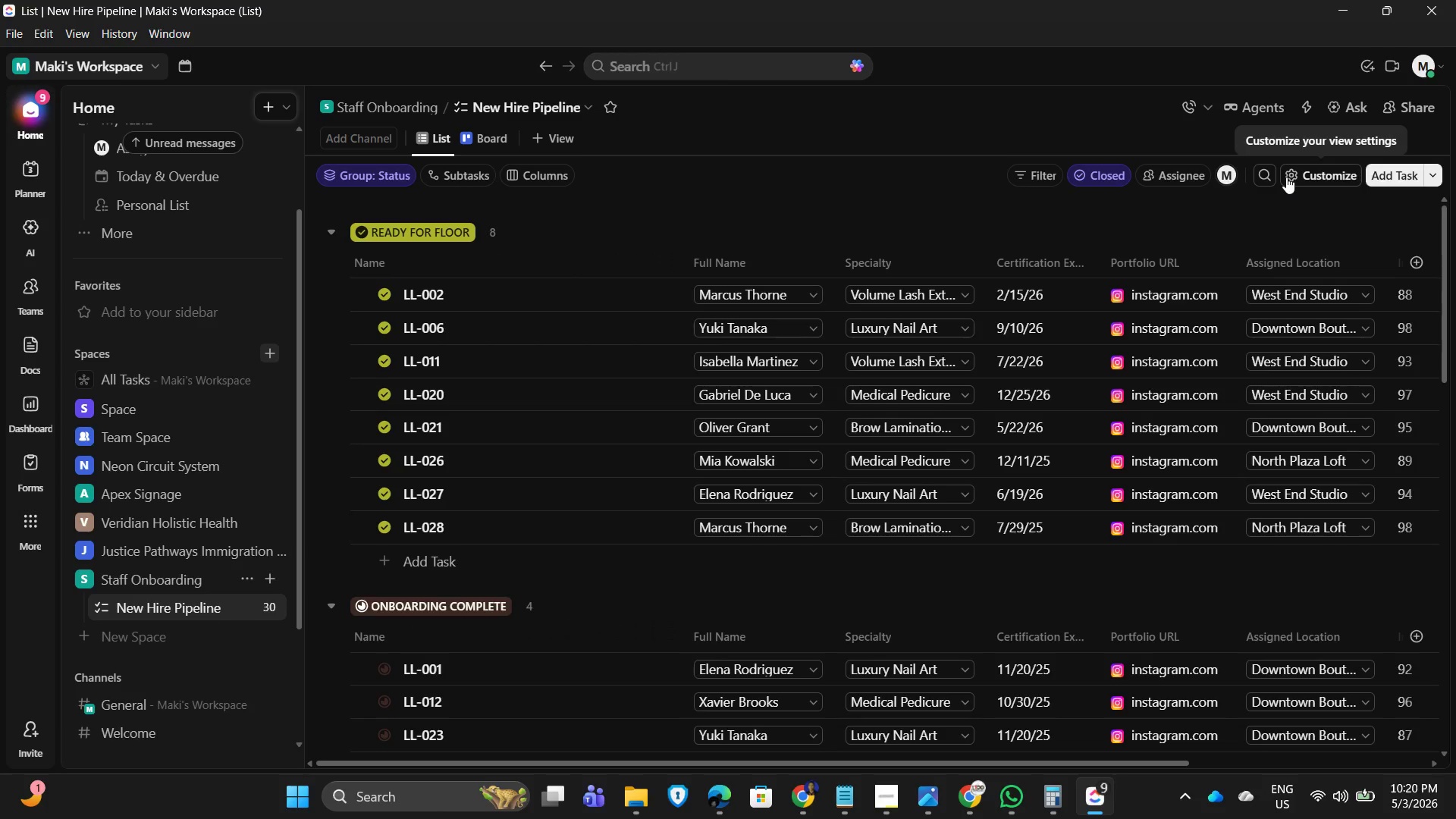 
mouse_move([1260, 187])
 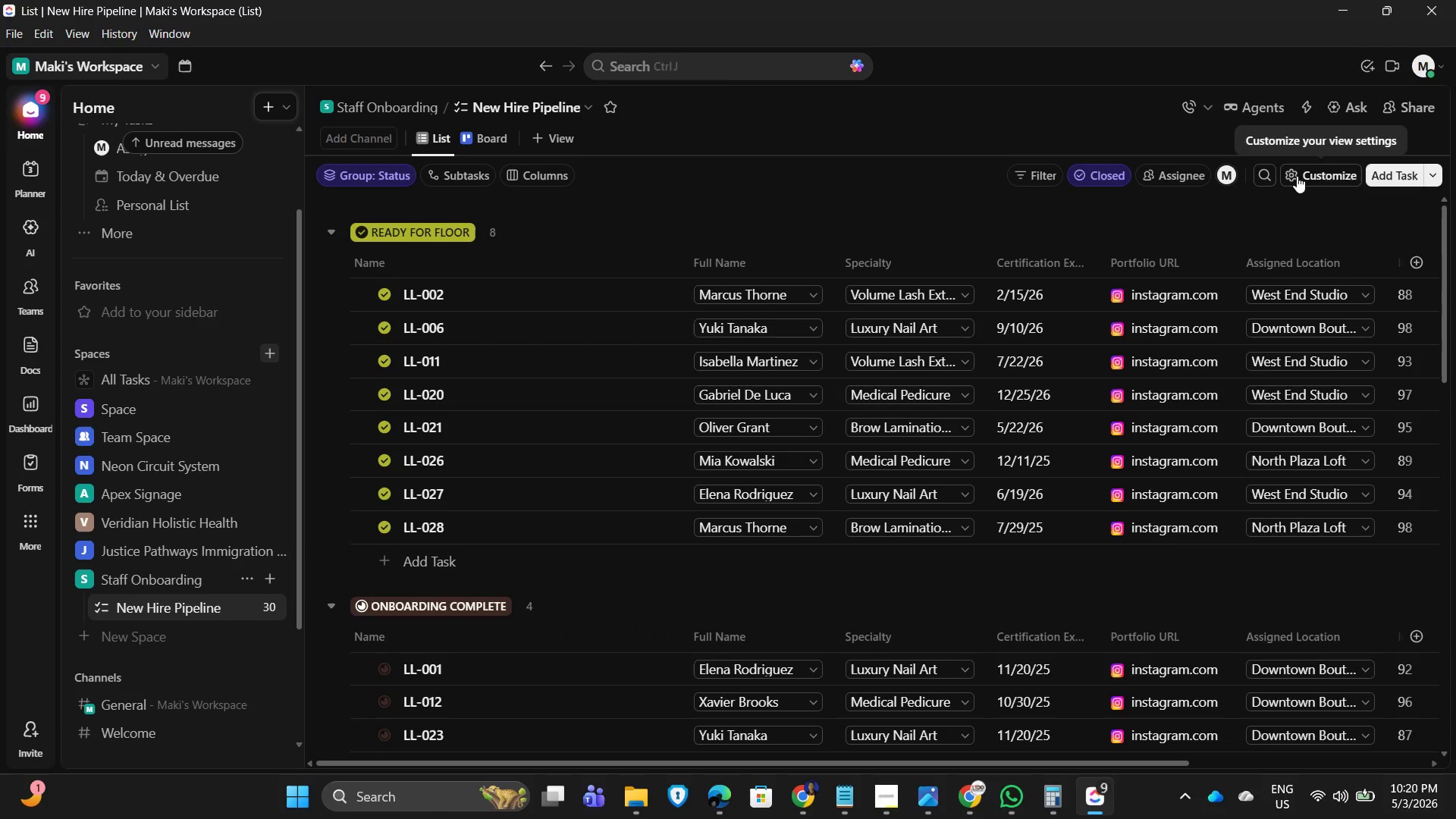 
left_click([1301, 176])
 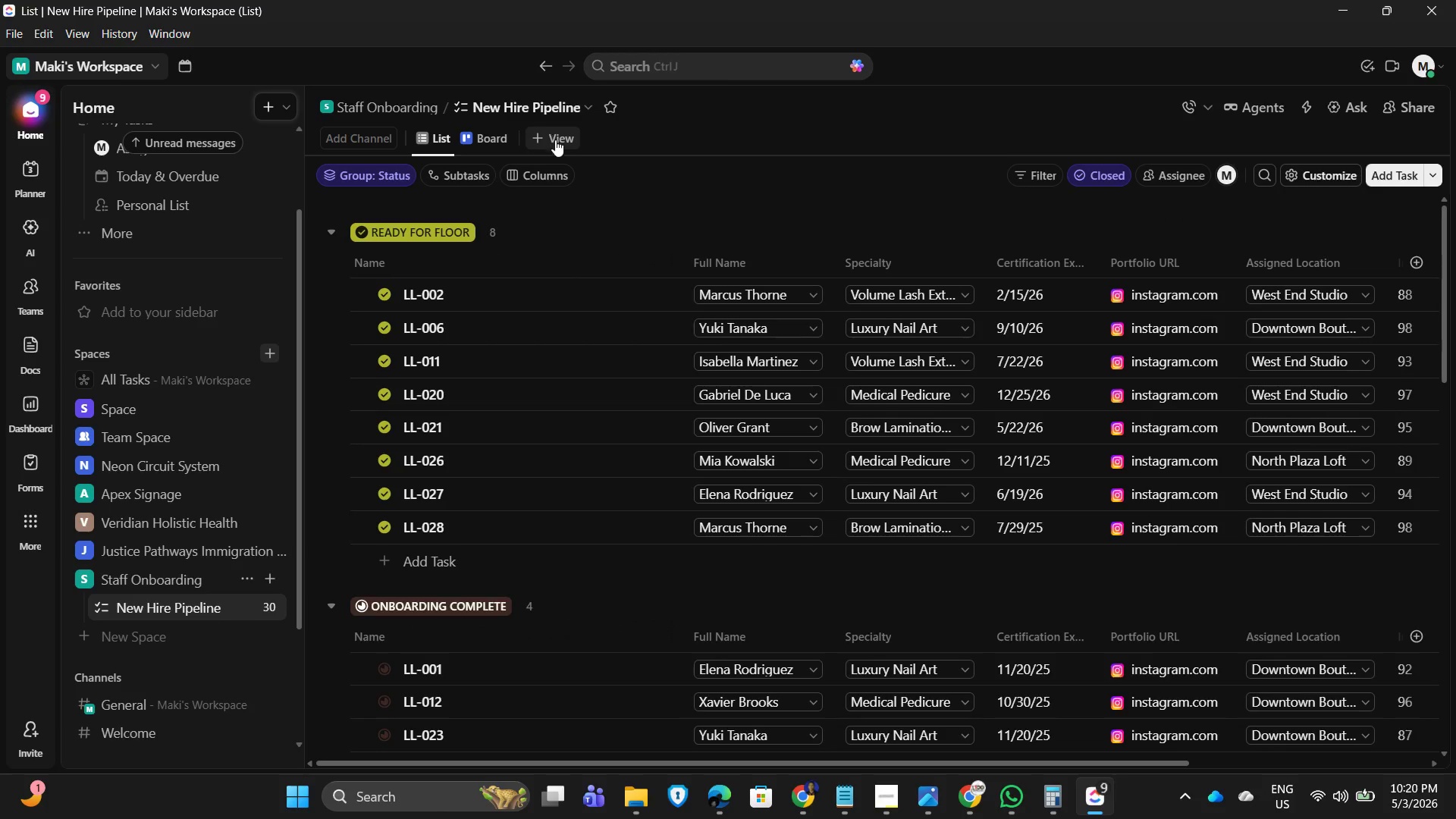 
wait(5.89)
 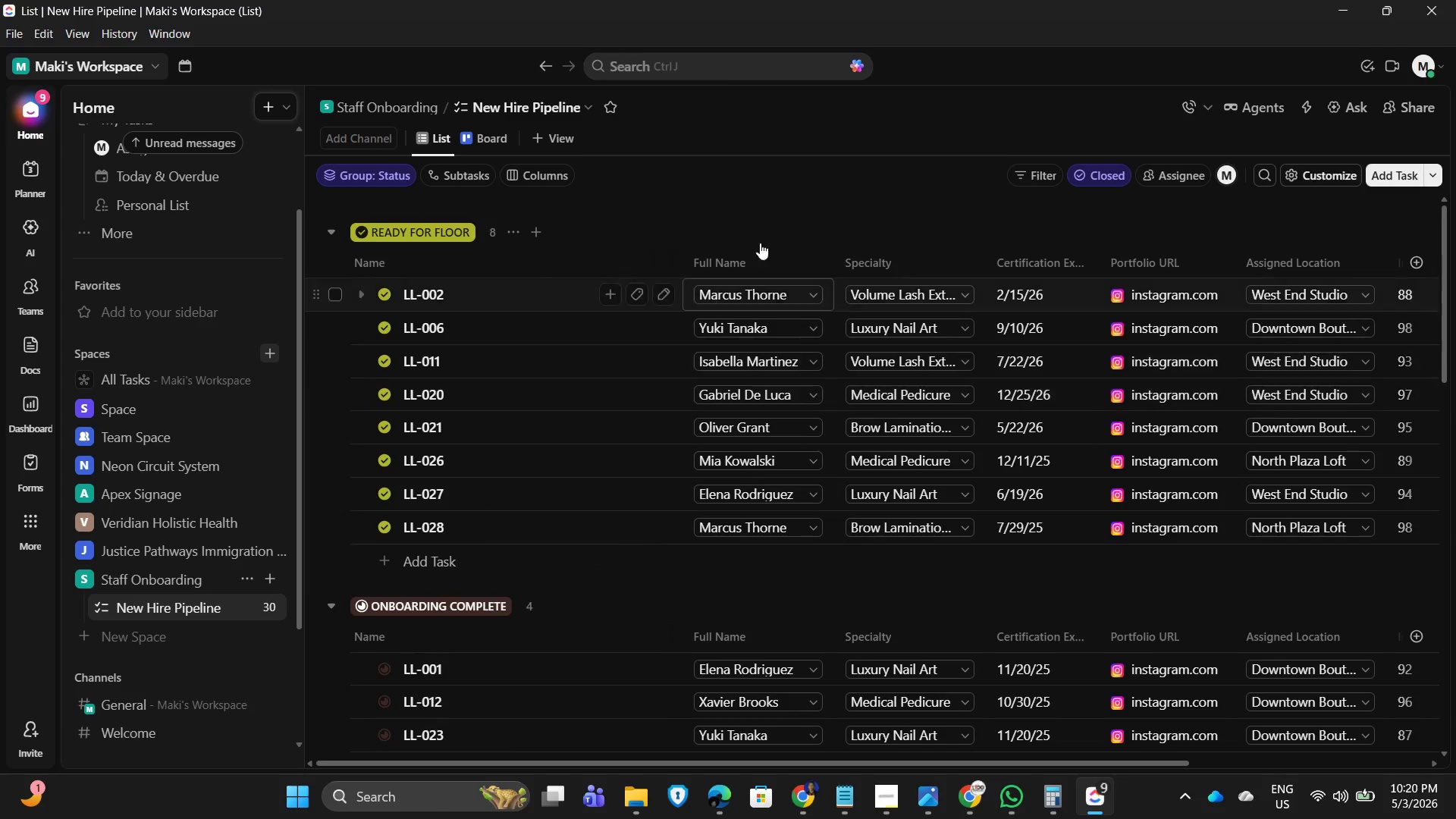 
left_click([808, 177])
 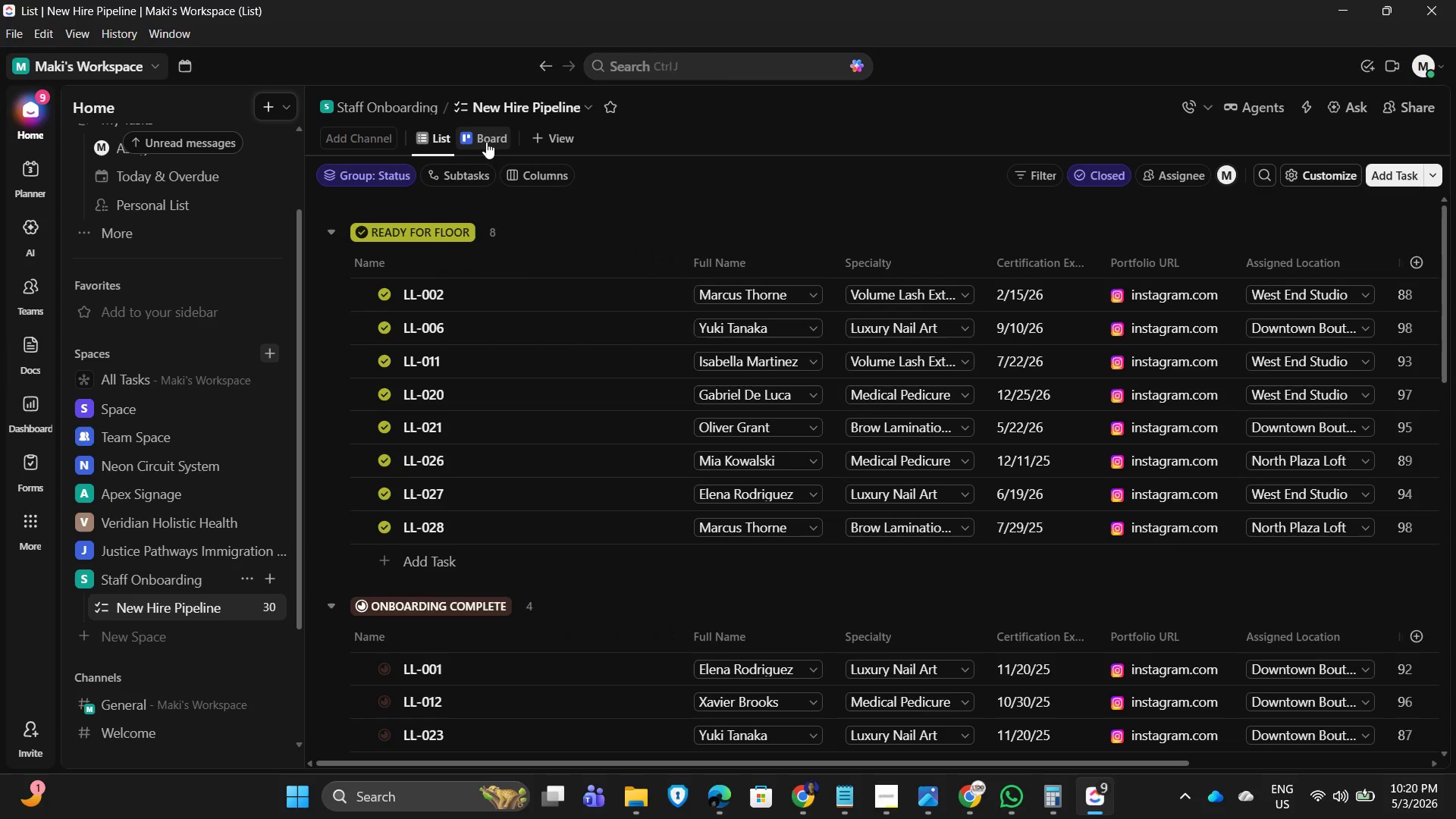 
scroll: coordinate [667, 381], scroll_direction: up, amount: 6.0
 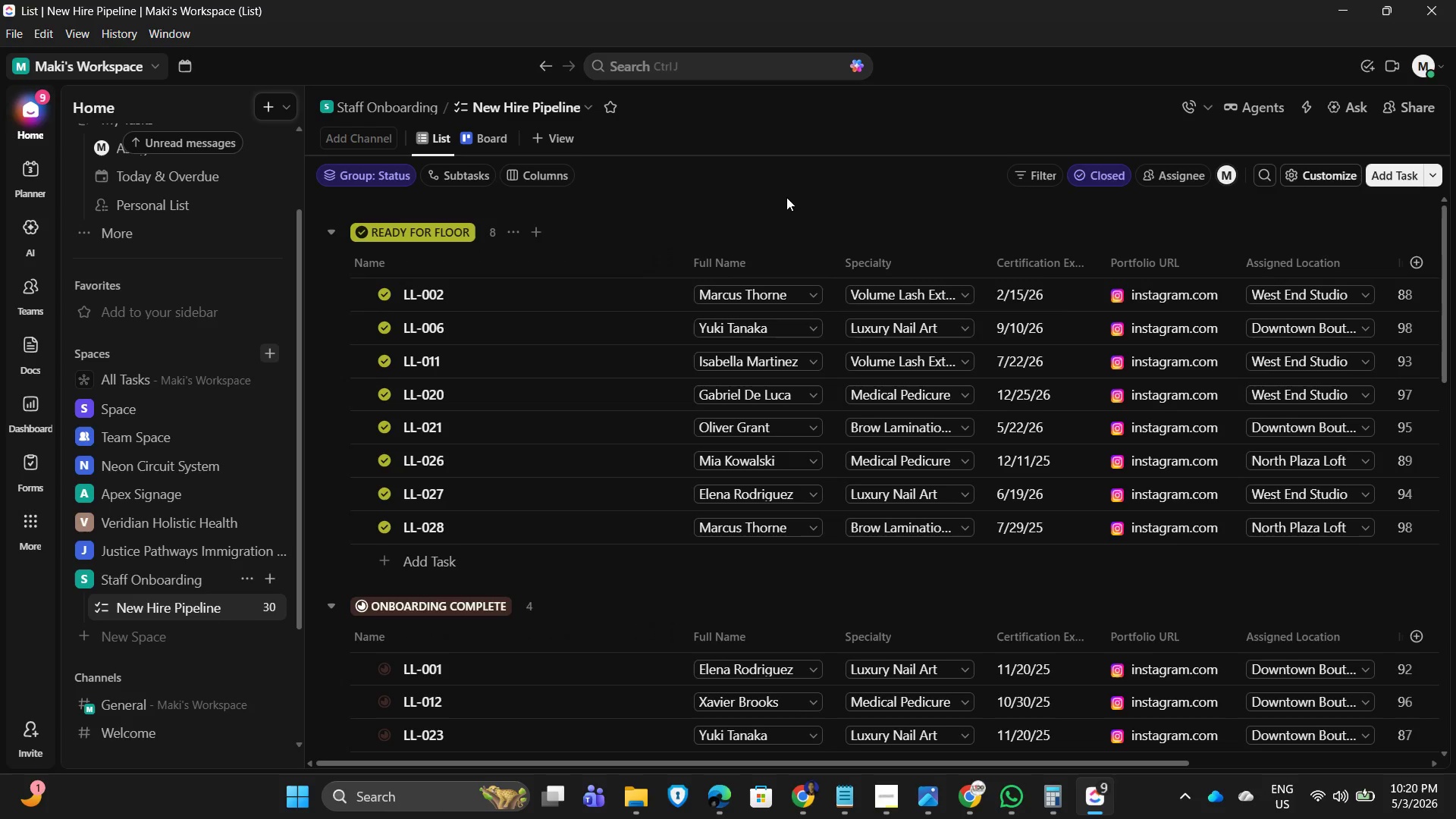 
left_click([483, 139])
 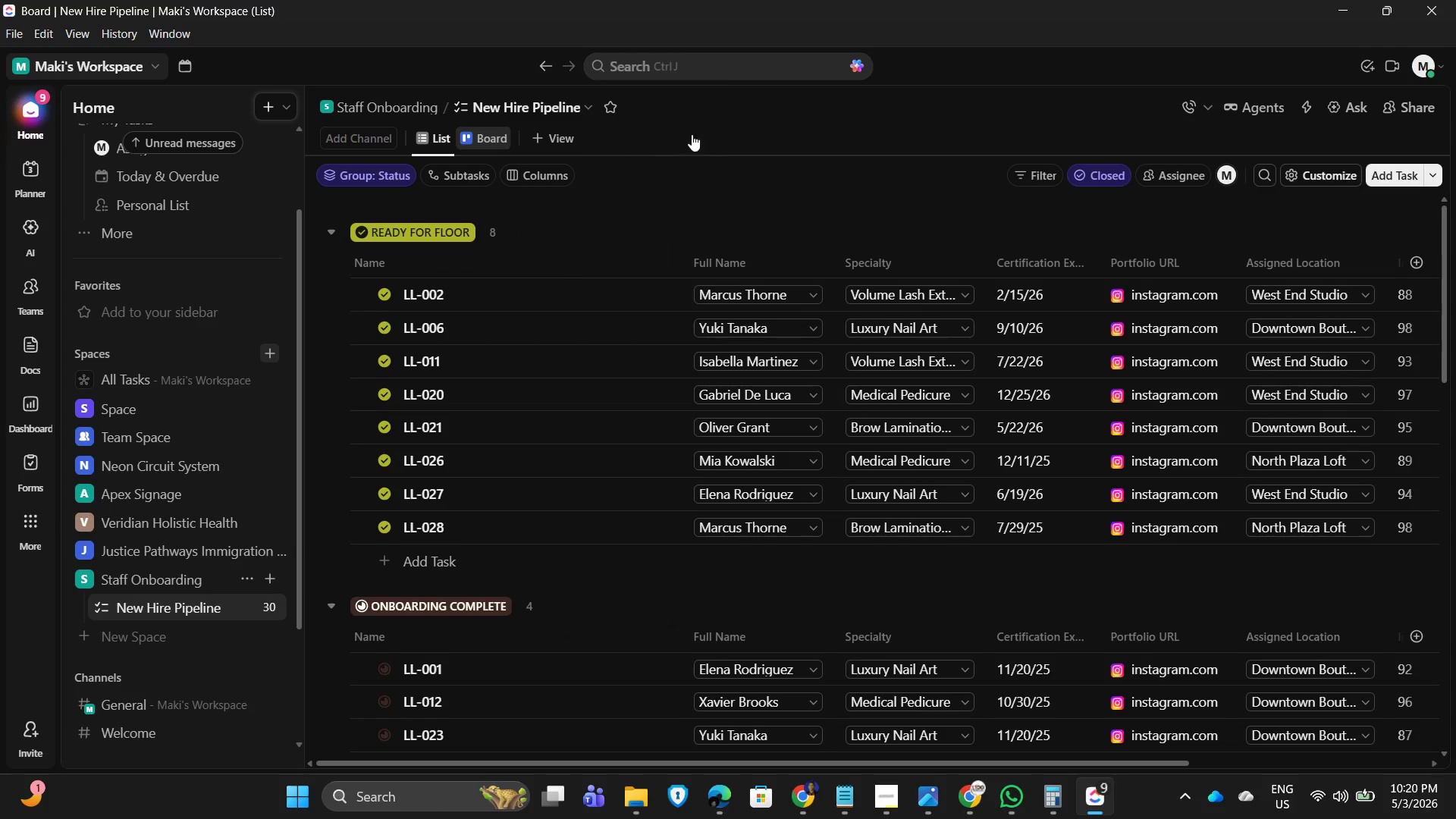 
mouse_move([737, 129])
 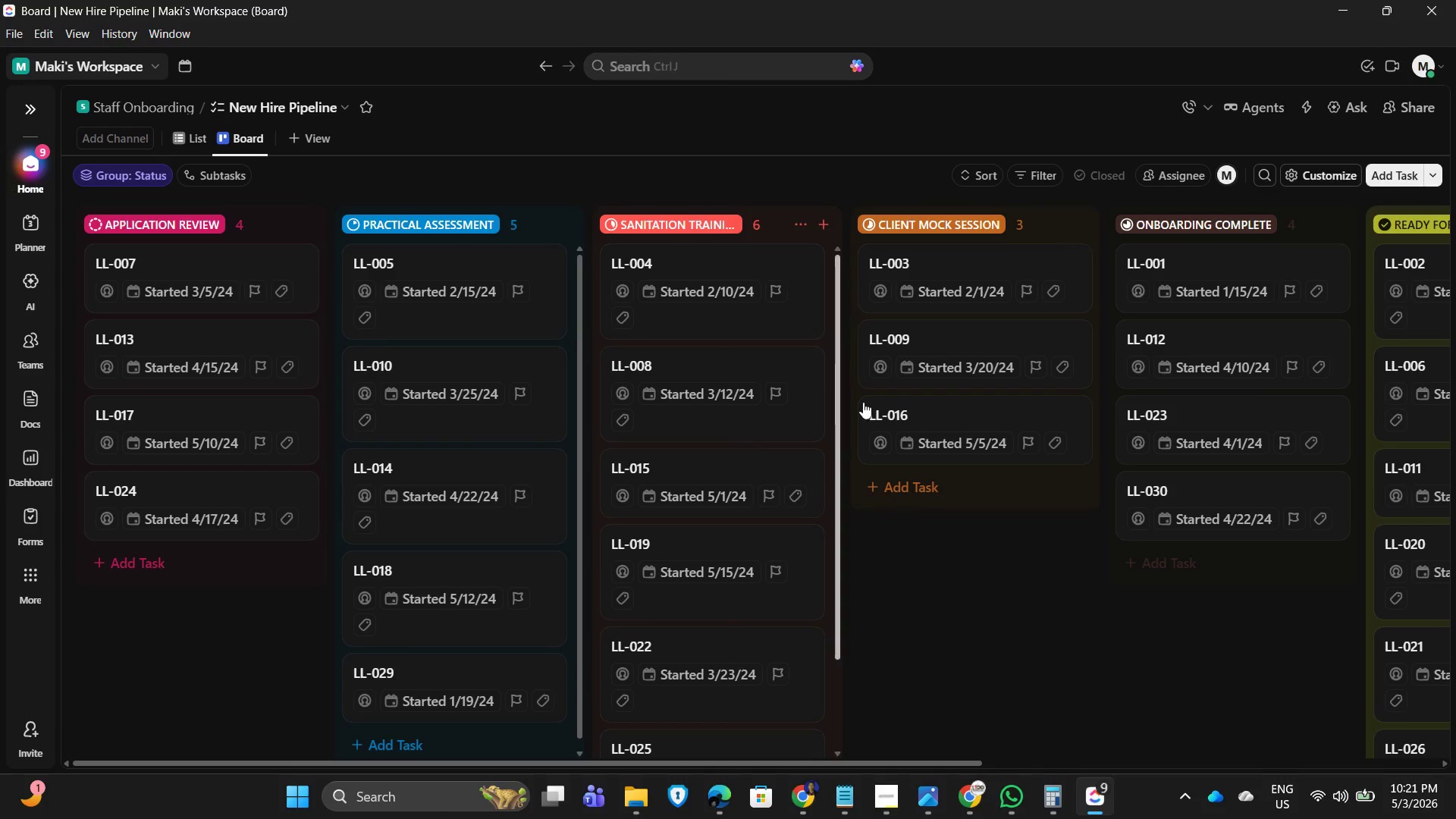 
wait(5.22)
 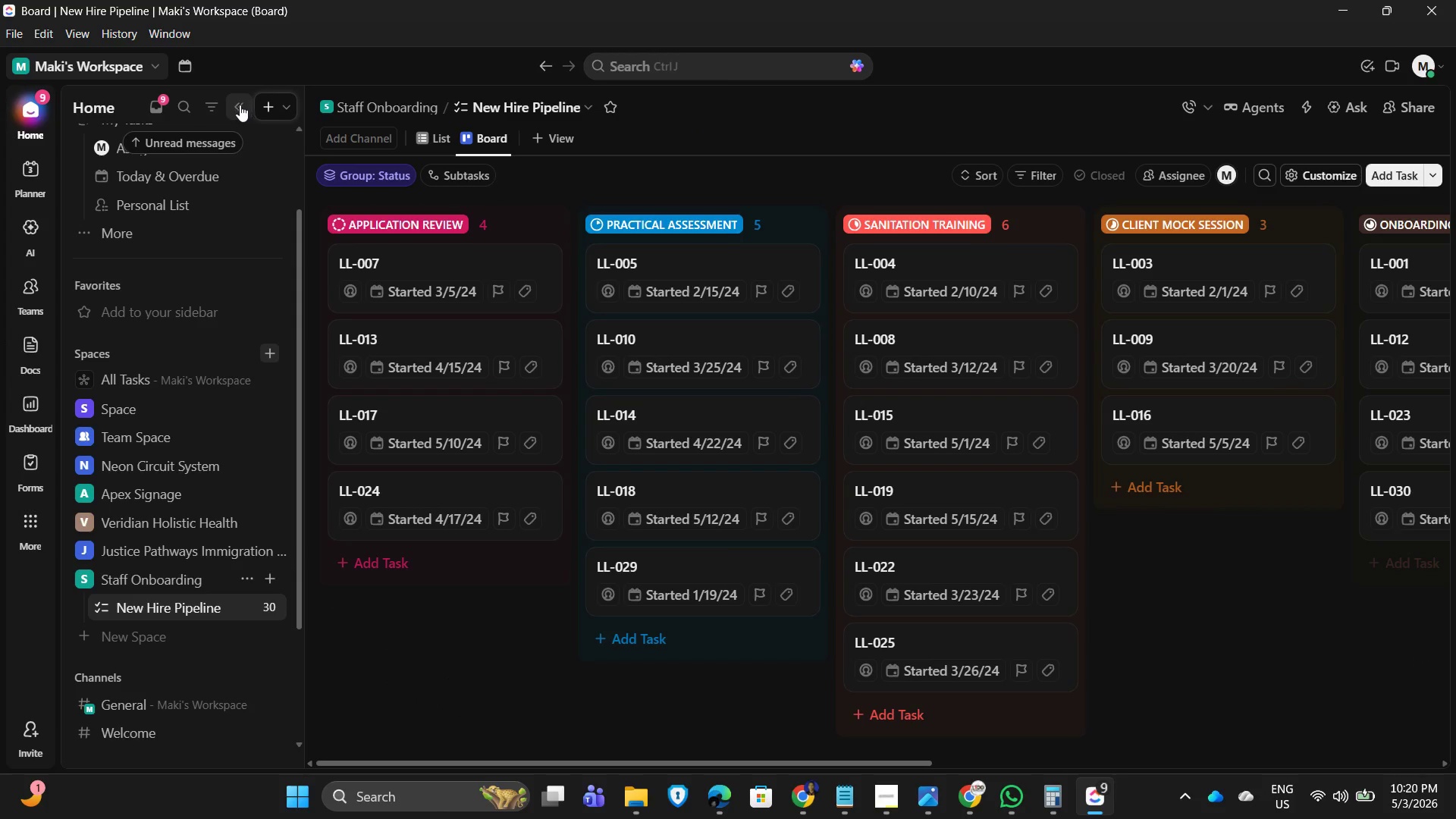 
left_click([1311, 167])
 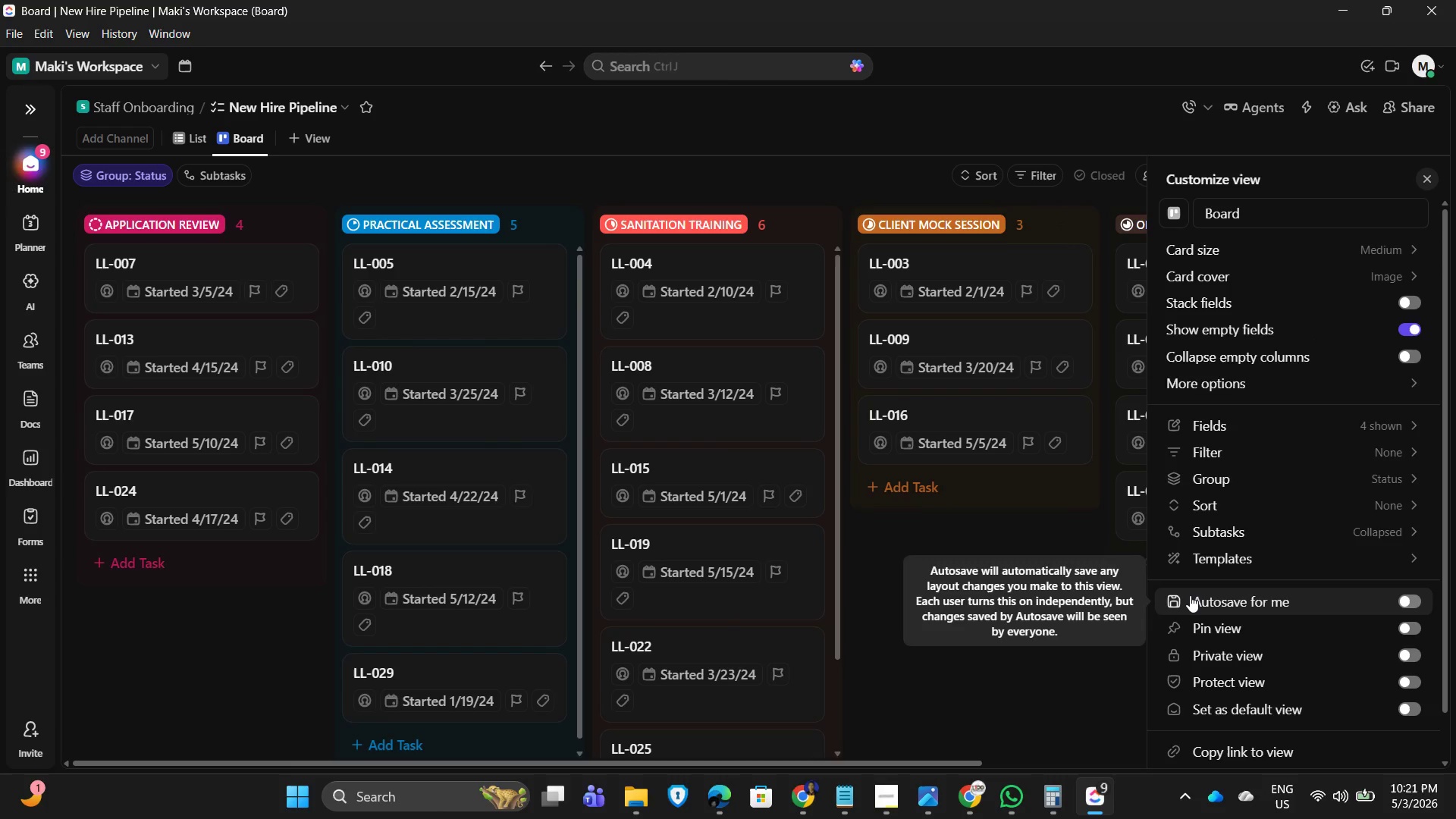 
left_click([1190, 595])
 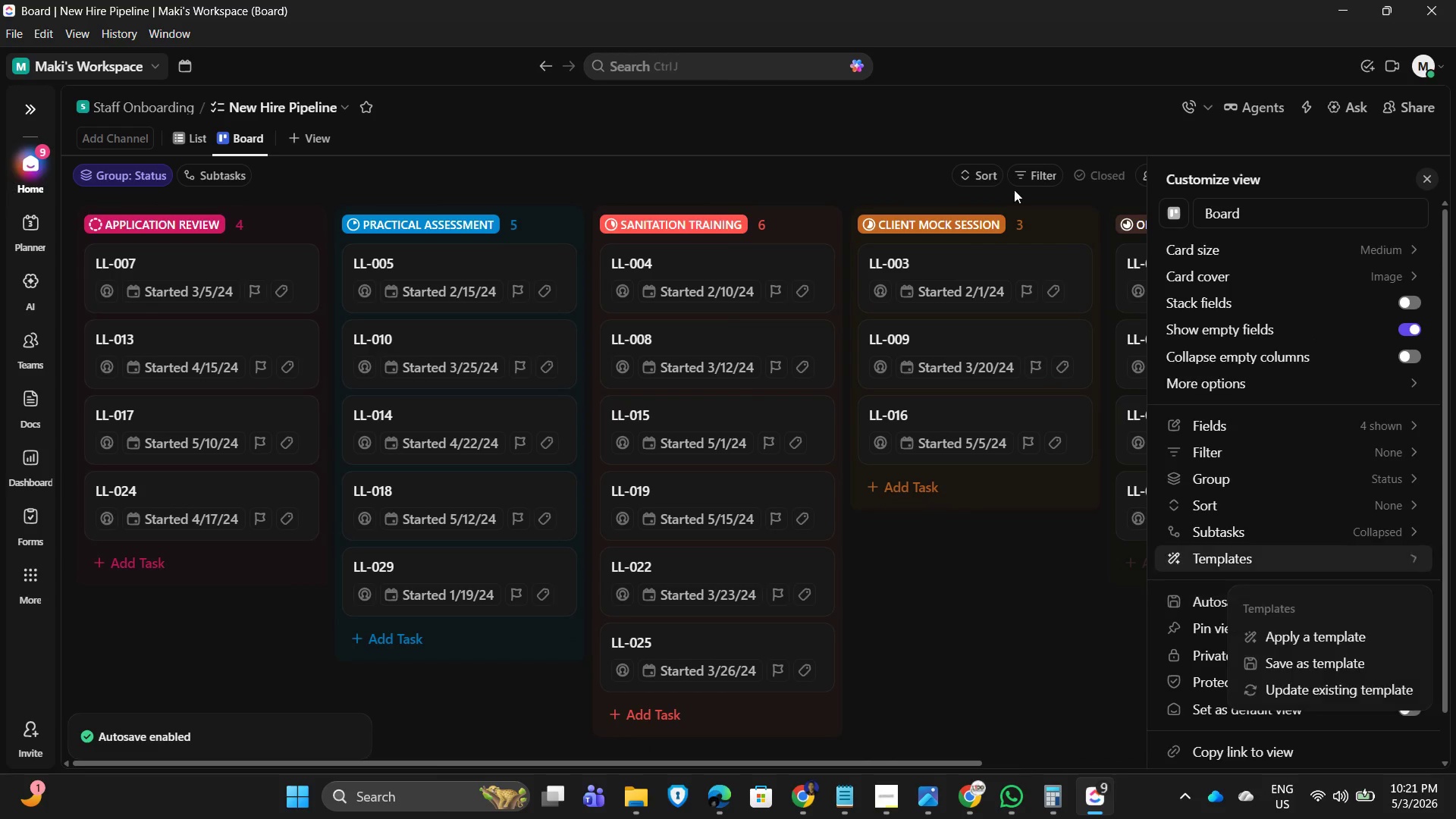 
left_click([803, 145])
 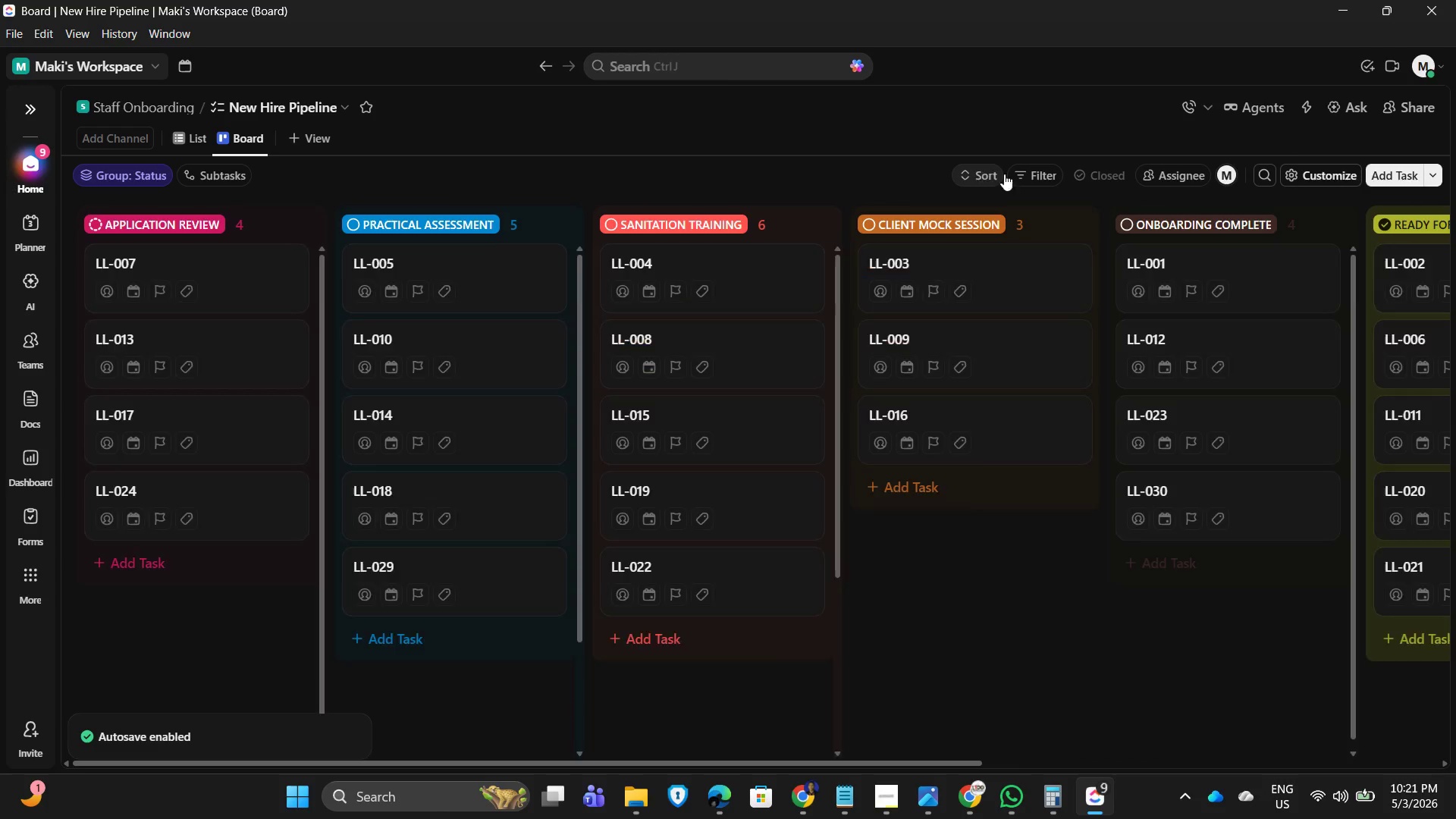 
left_click([1297, 180])
 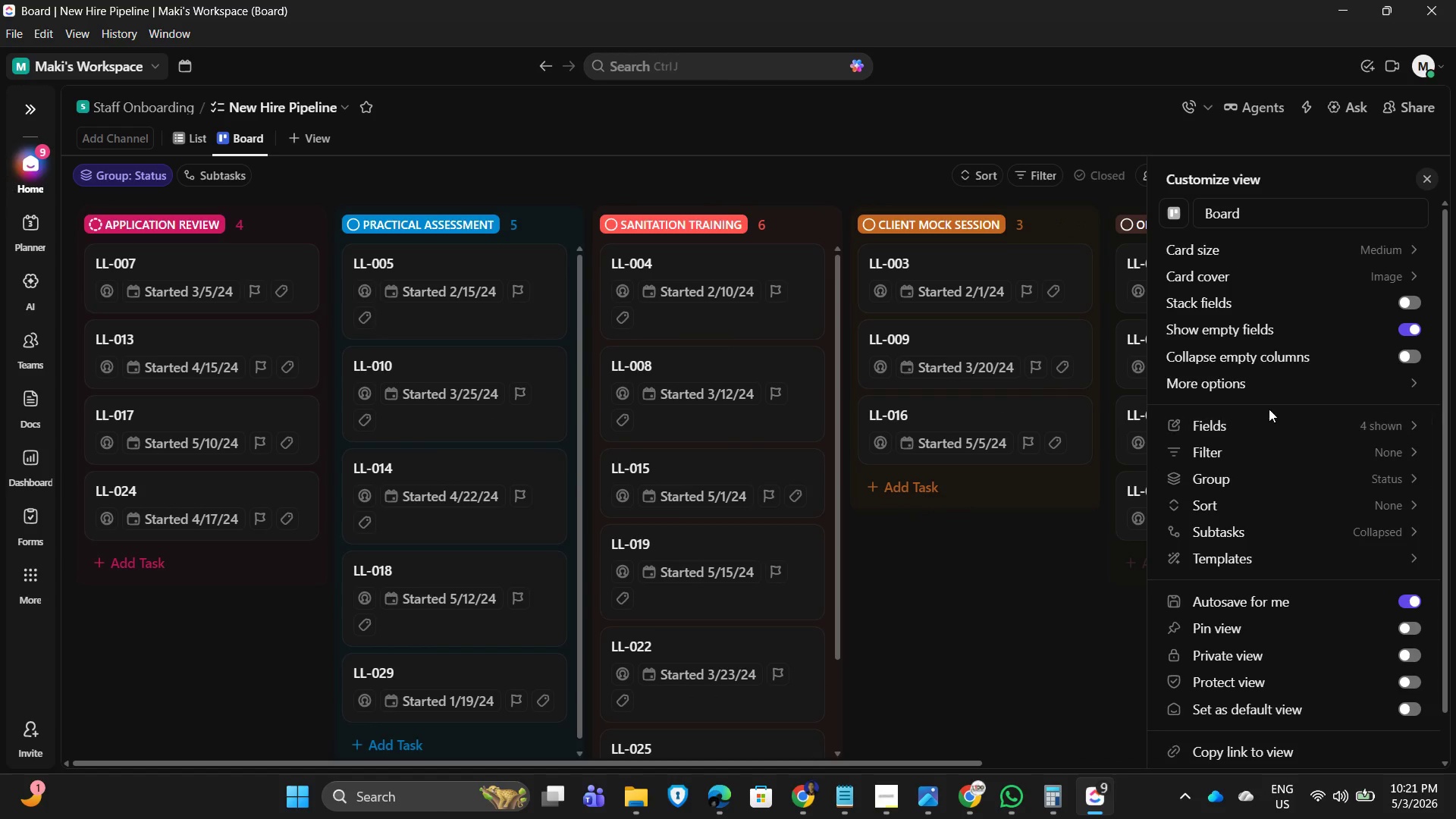 
double_click([1266, 424])
 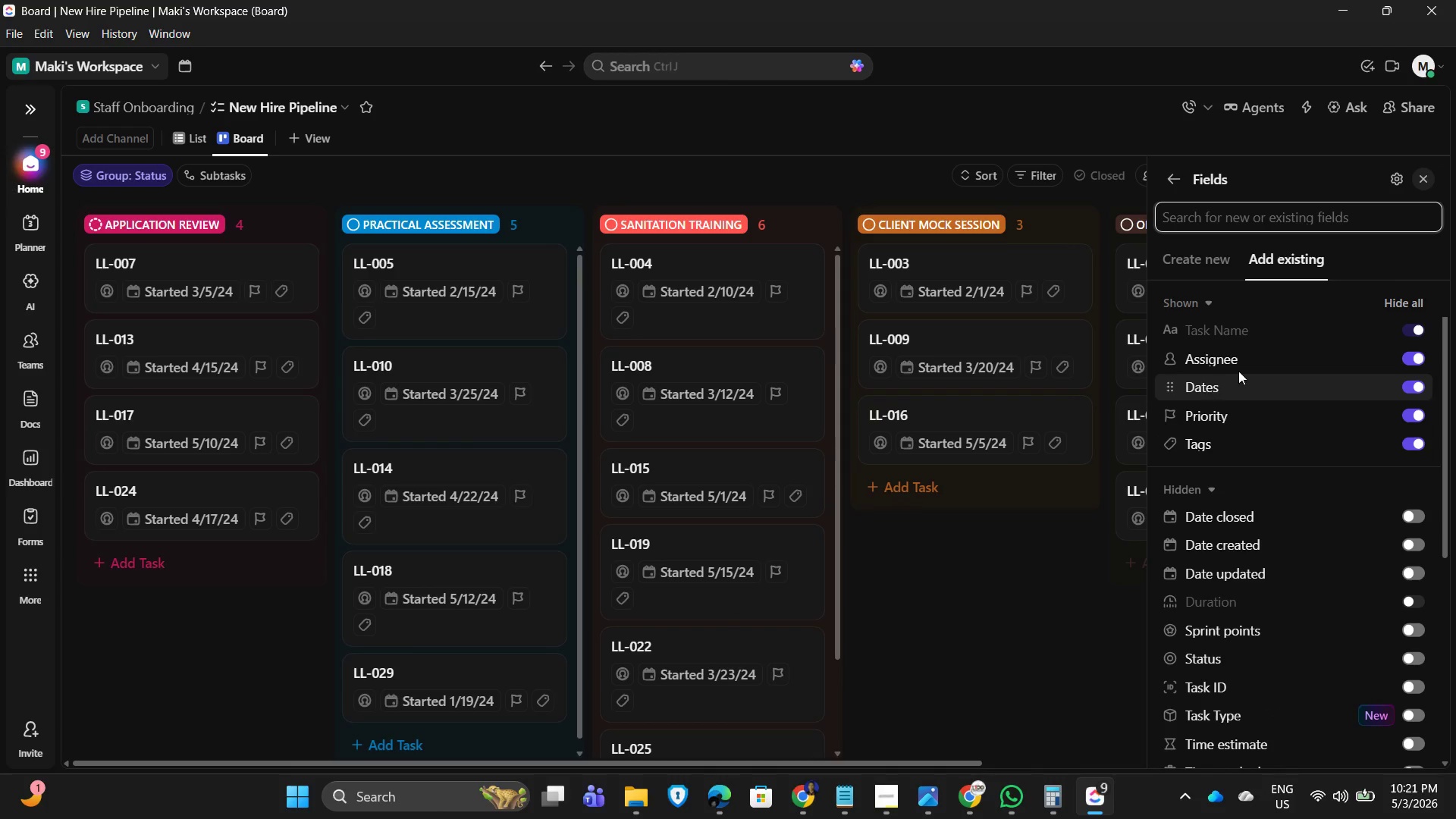 
left_click([1244, 361])
 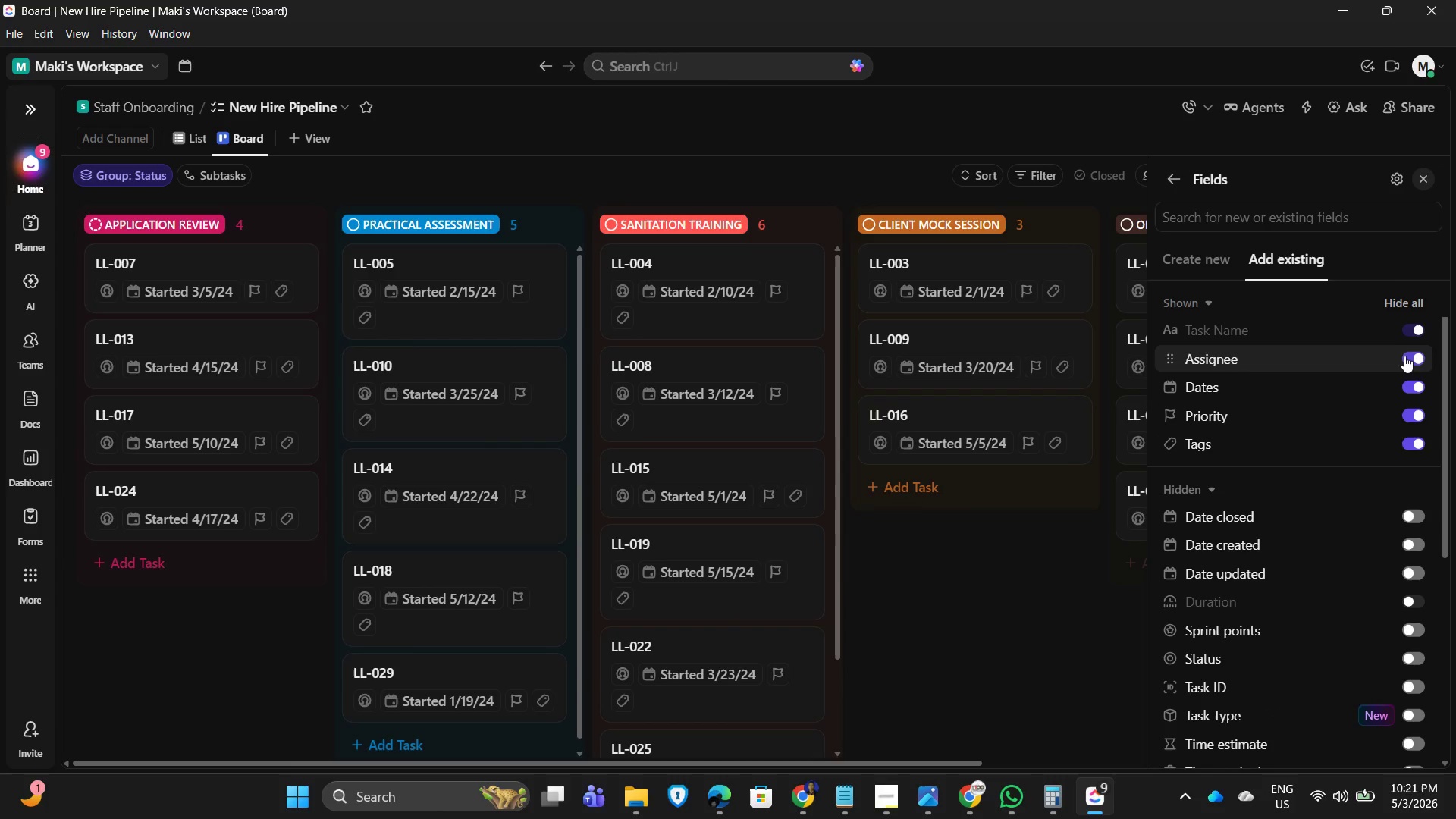 
left_click([1403, 358])
 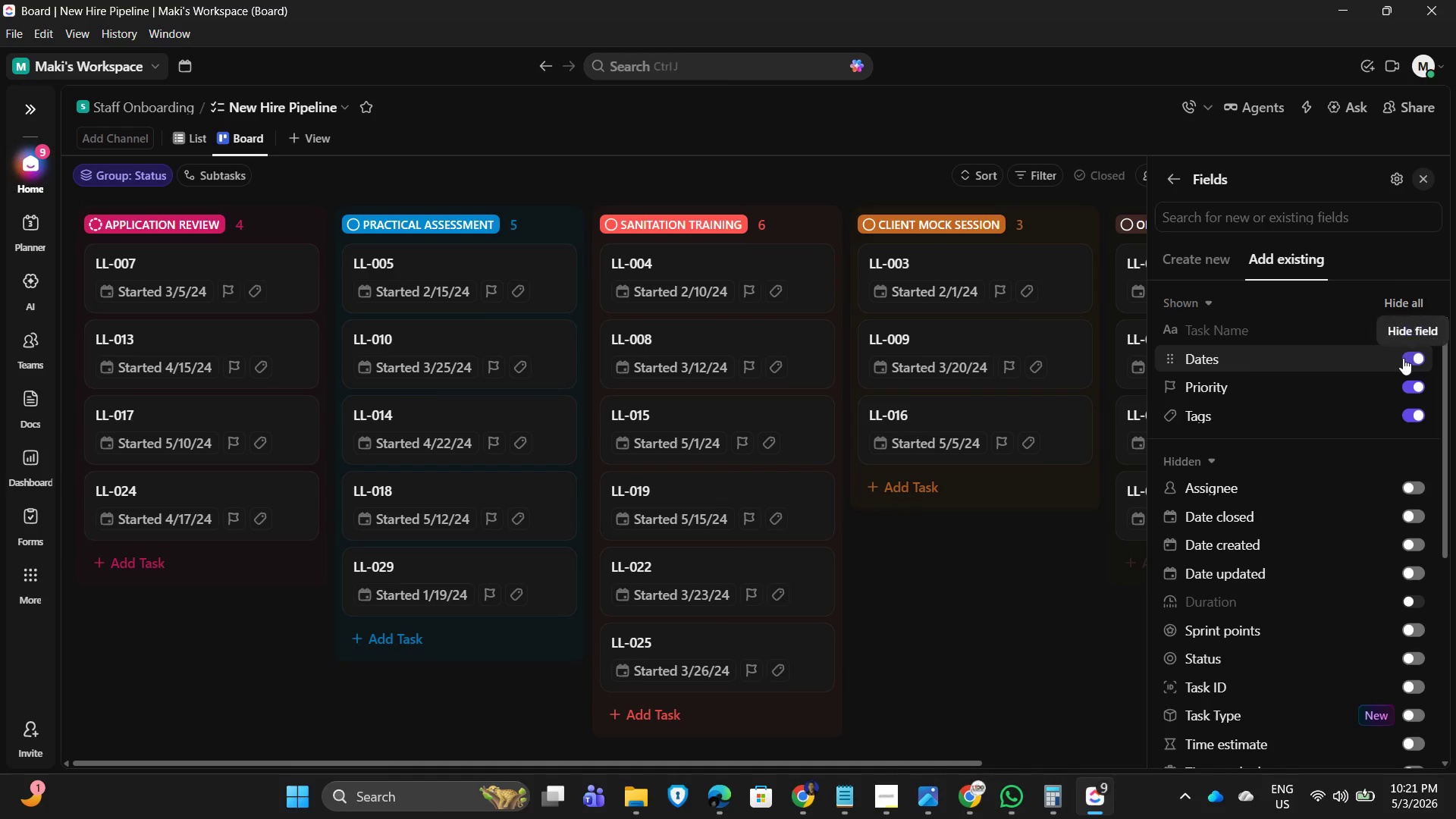 
left_click([1403, 358])
 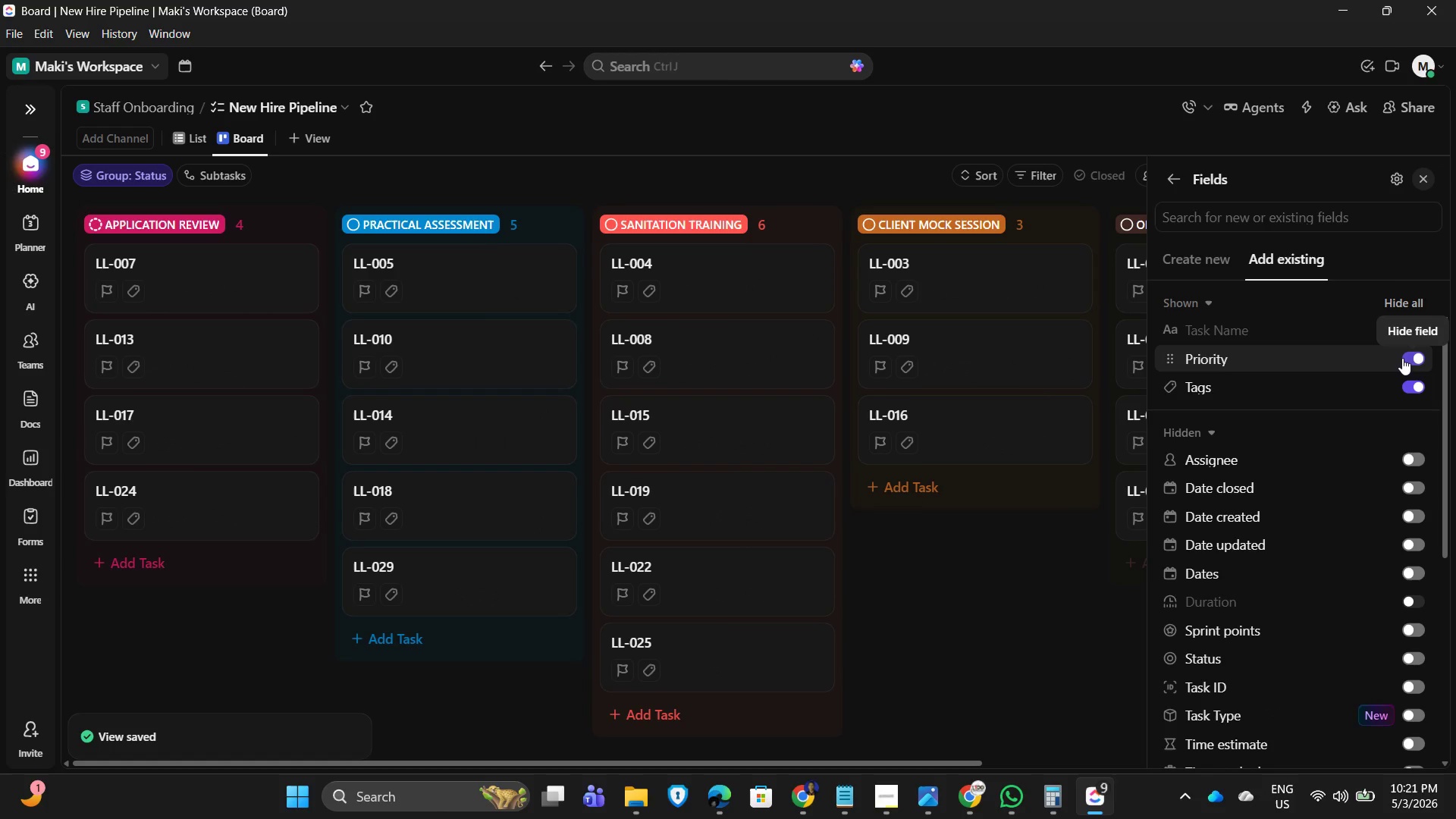 
left_click([1402, 358])
 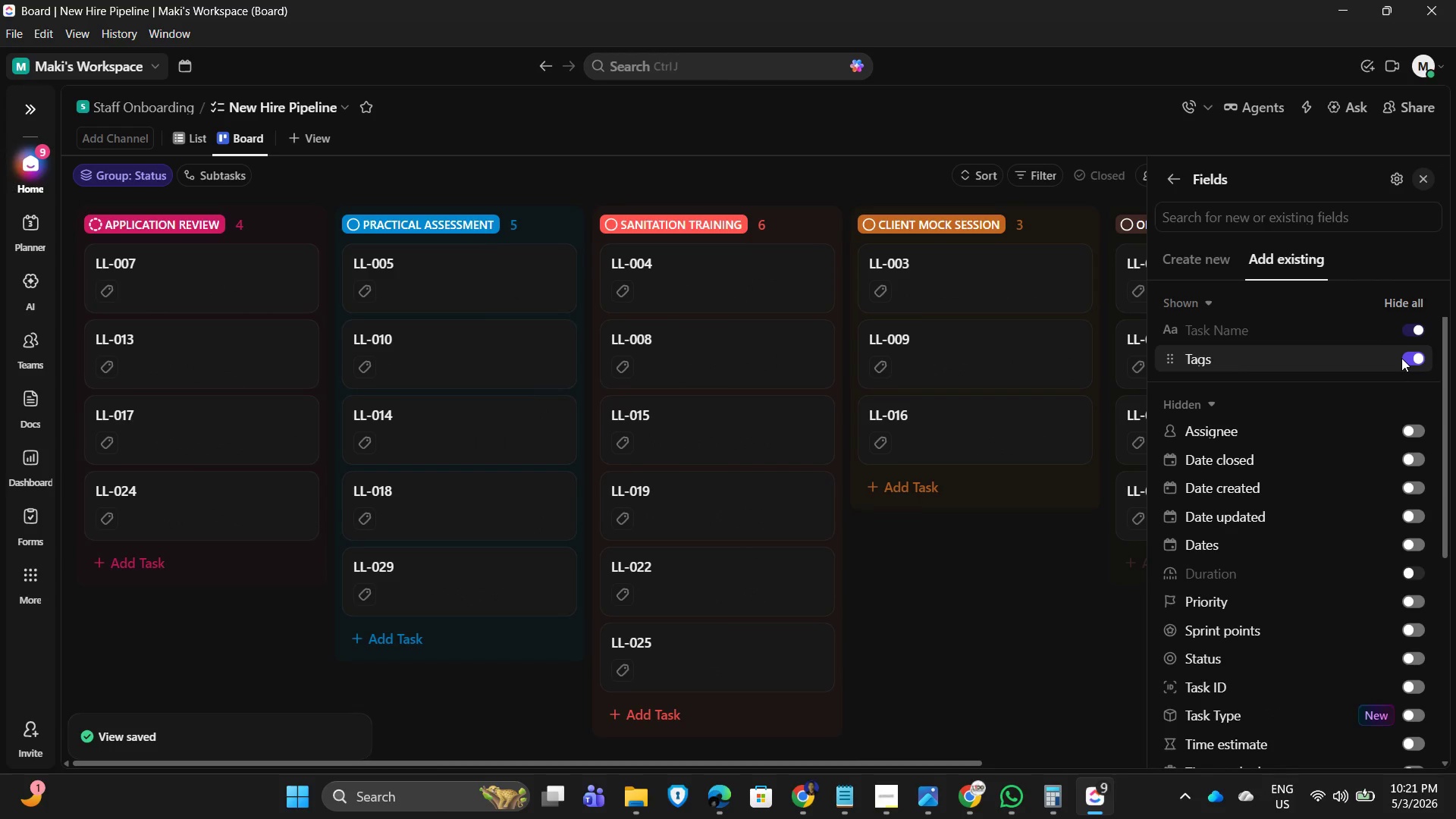 
left_click([1401, 358])
 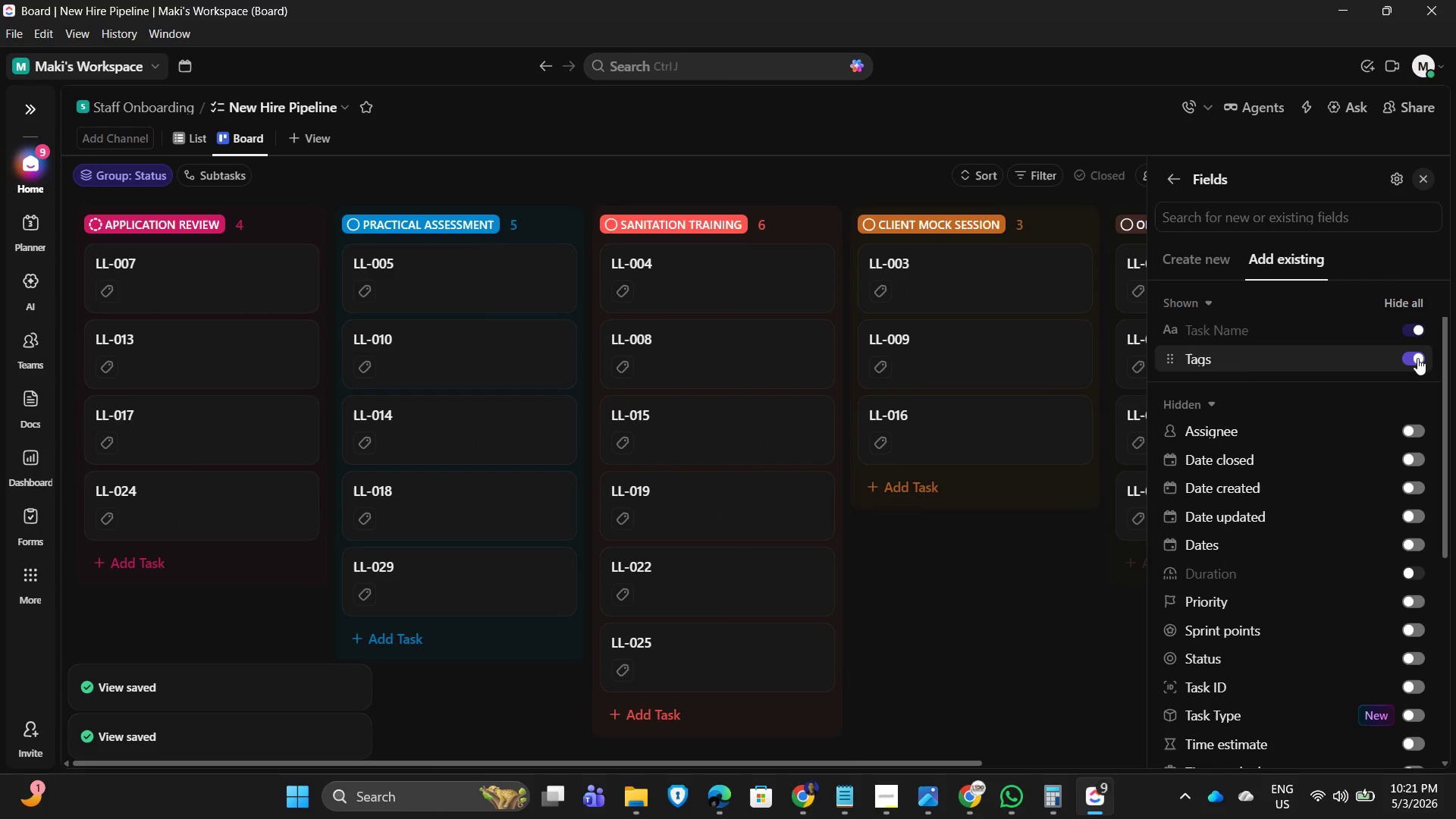 
left_click([1417, 358])
 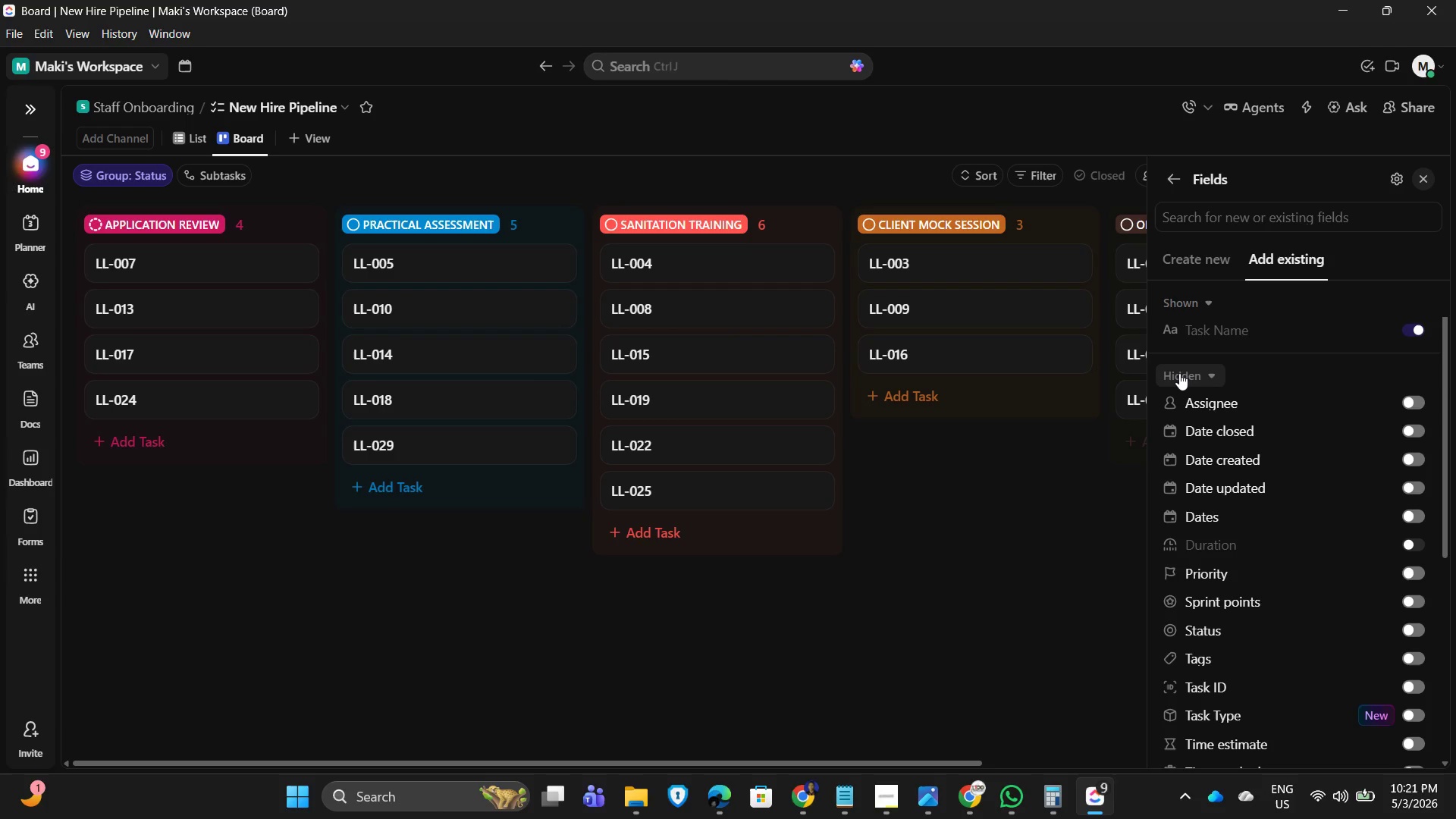 
wait(9.41)
 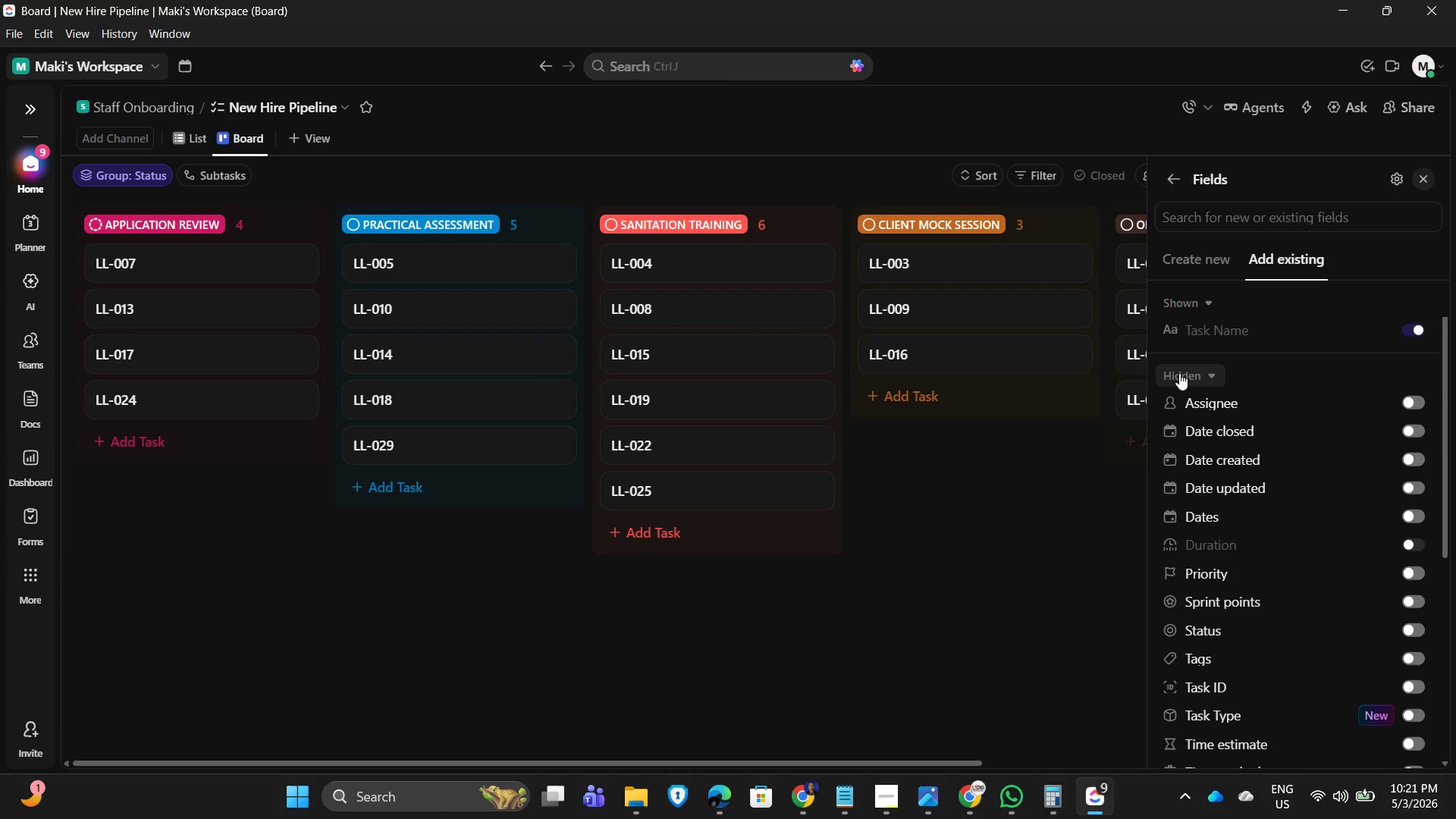 
scroll: coordinate [1350, 642], scroll_direction: down, amount: 6.0
 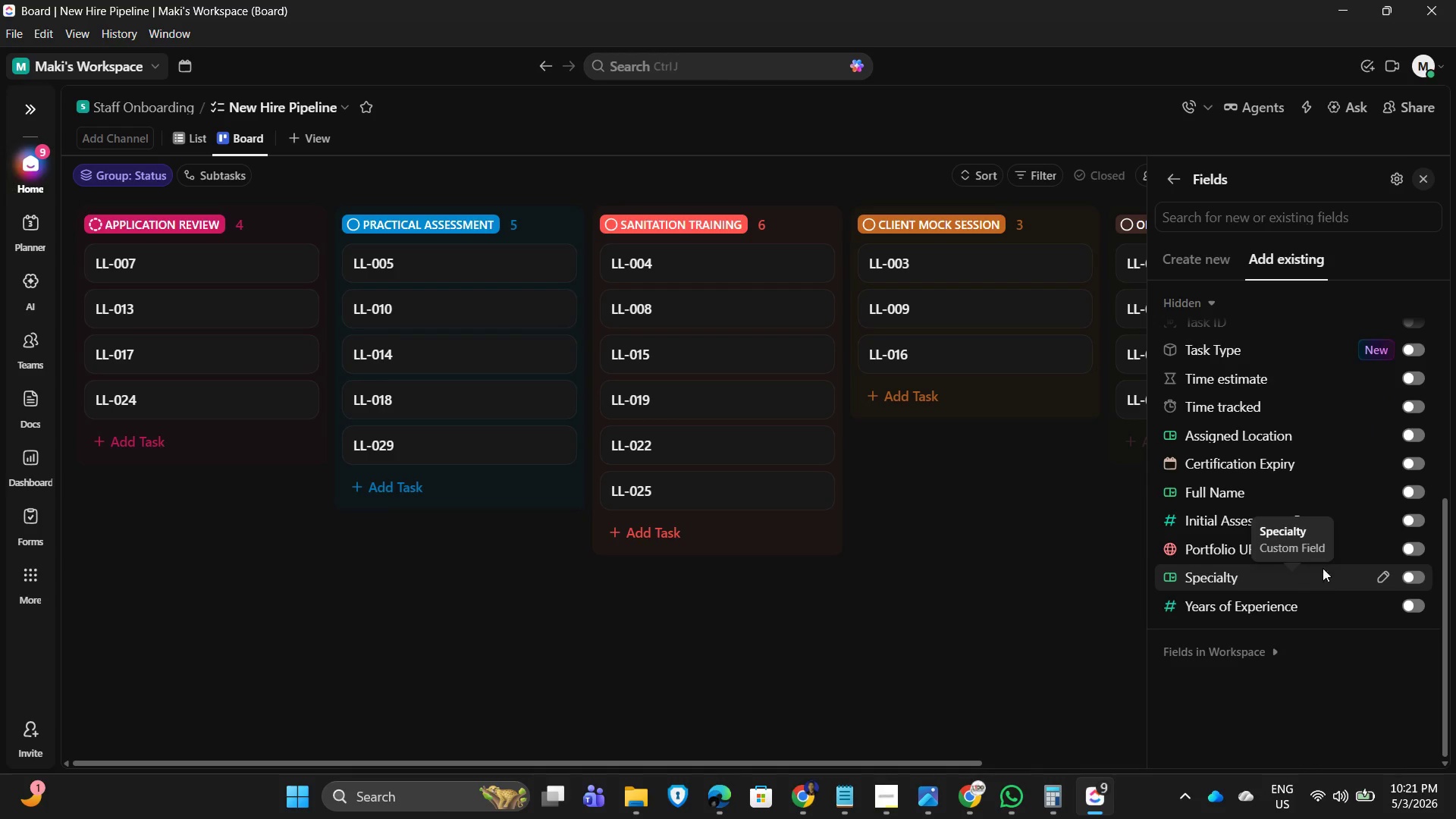 
mouse_move([1356, 441])
 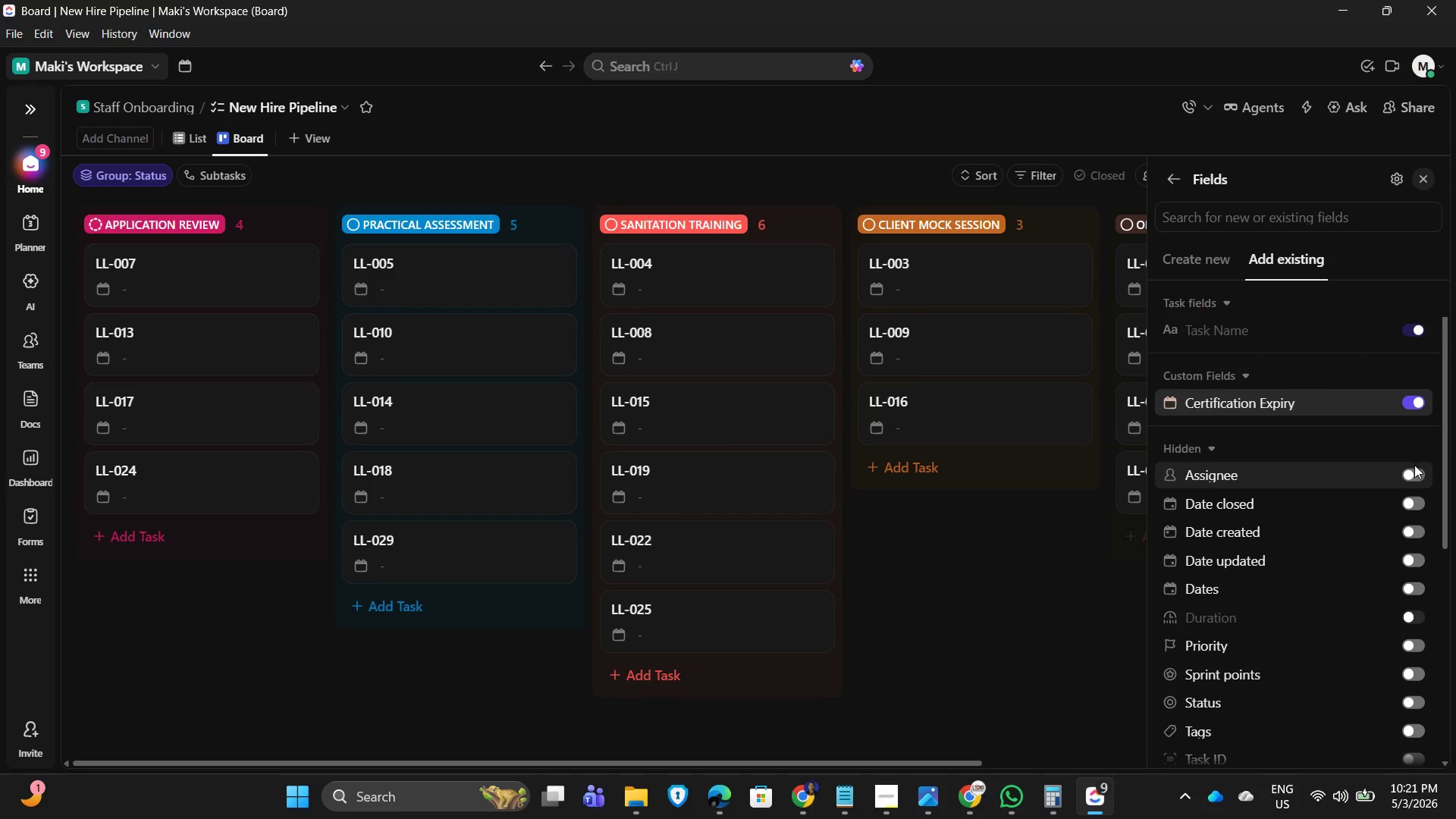 
scroll: coordinate [1382, 583], scroll_direction: down, amount: 10.0
 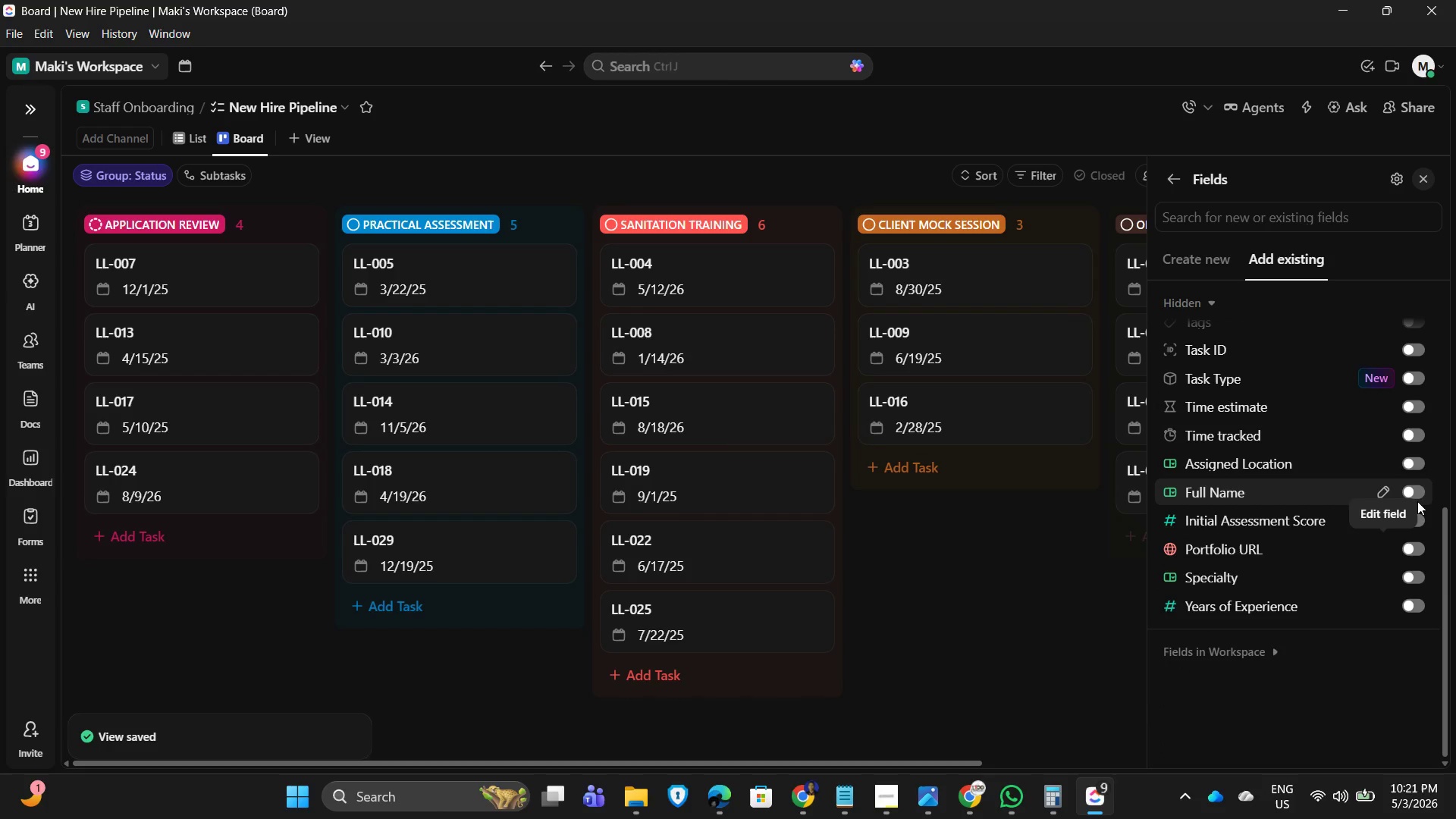 
left_click([1411, 488])
 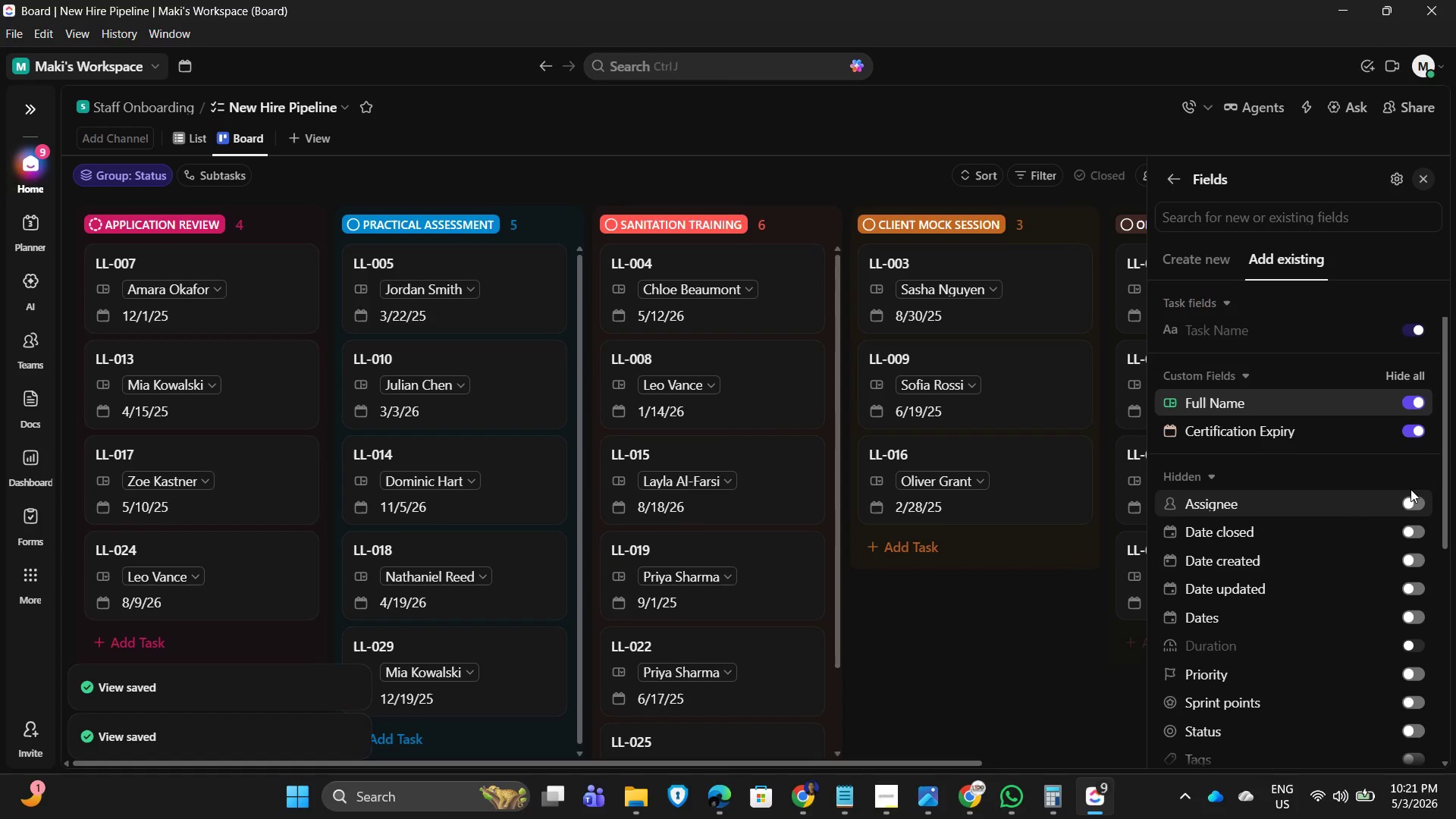 
scroll: coordinate [1422, 587], scroll_direction: down, amount: 6.0
 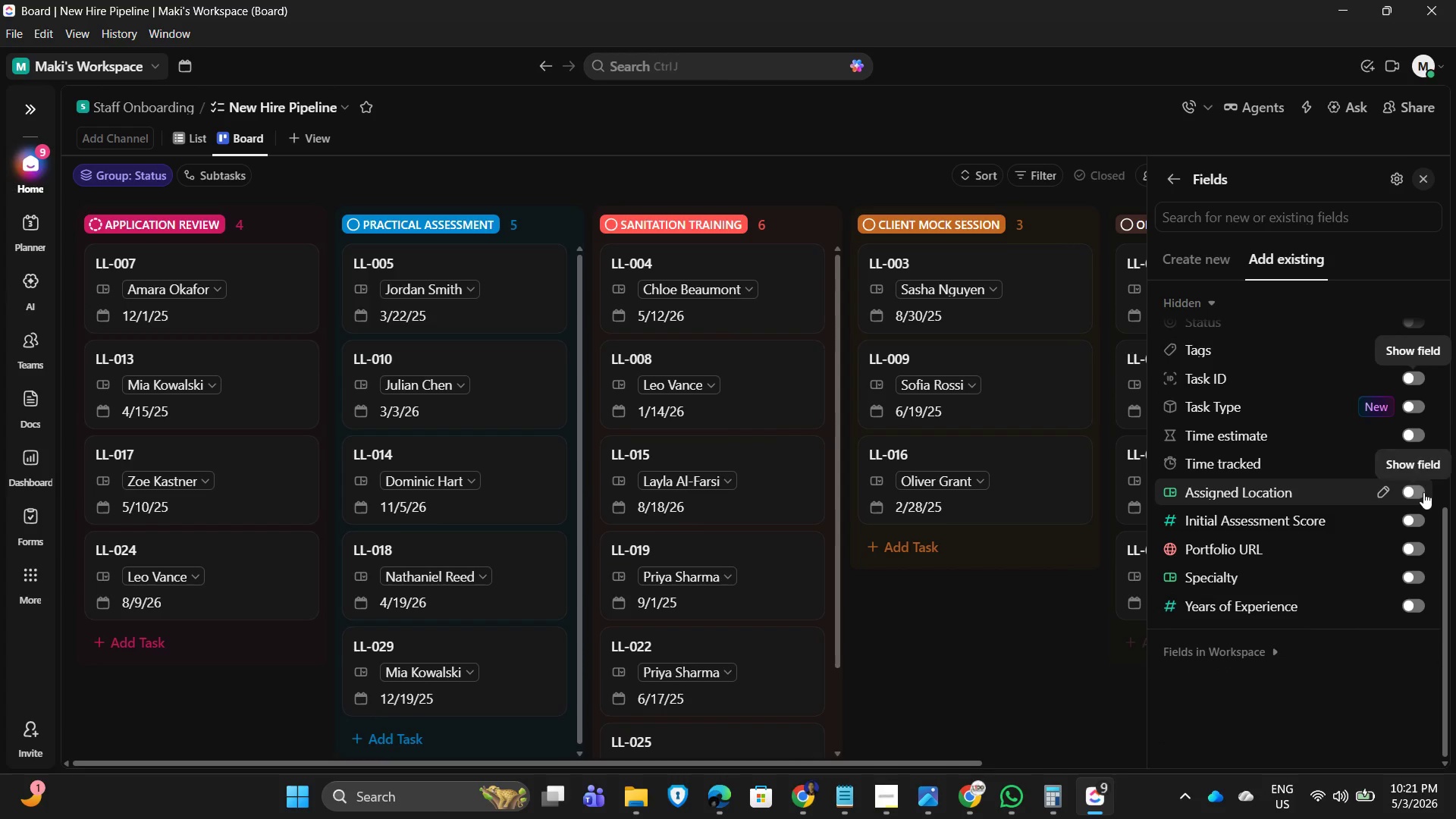 
left_click([1417, 490])
 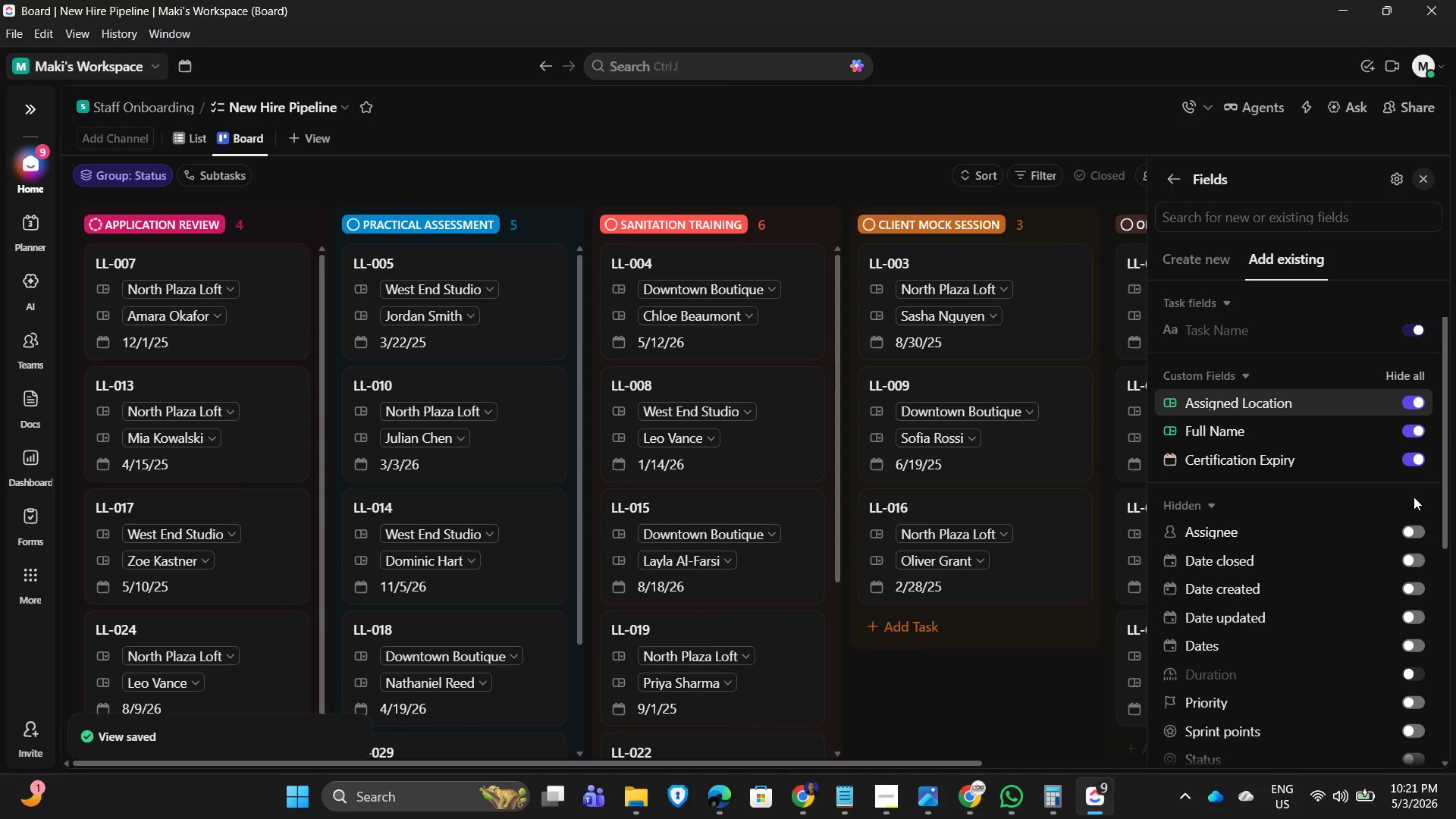 
scroll: coordinate [1403, 553], scroll_direction: down, amount: 6.0
 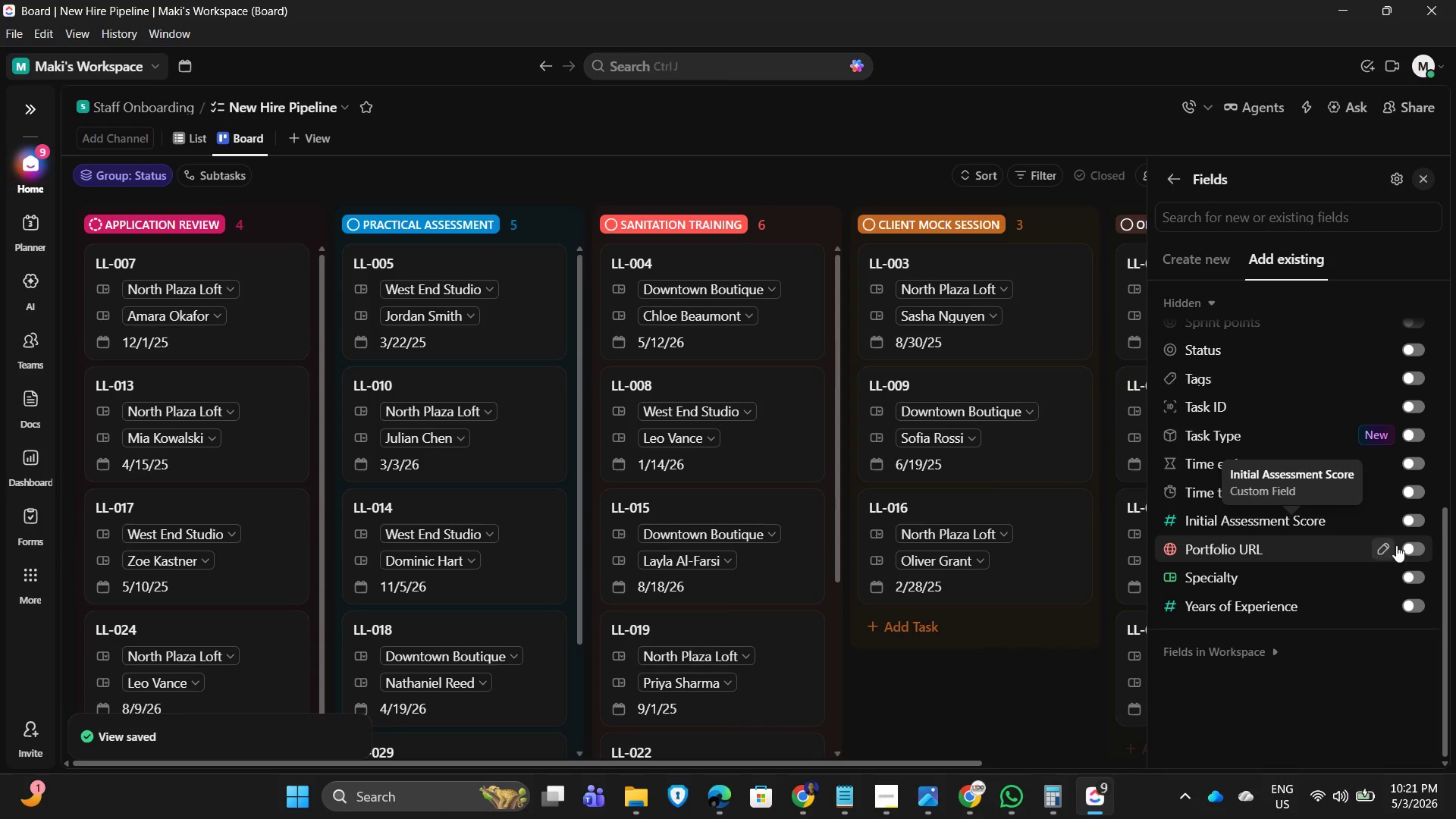 
mouse_move([1409, 537])
 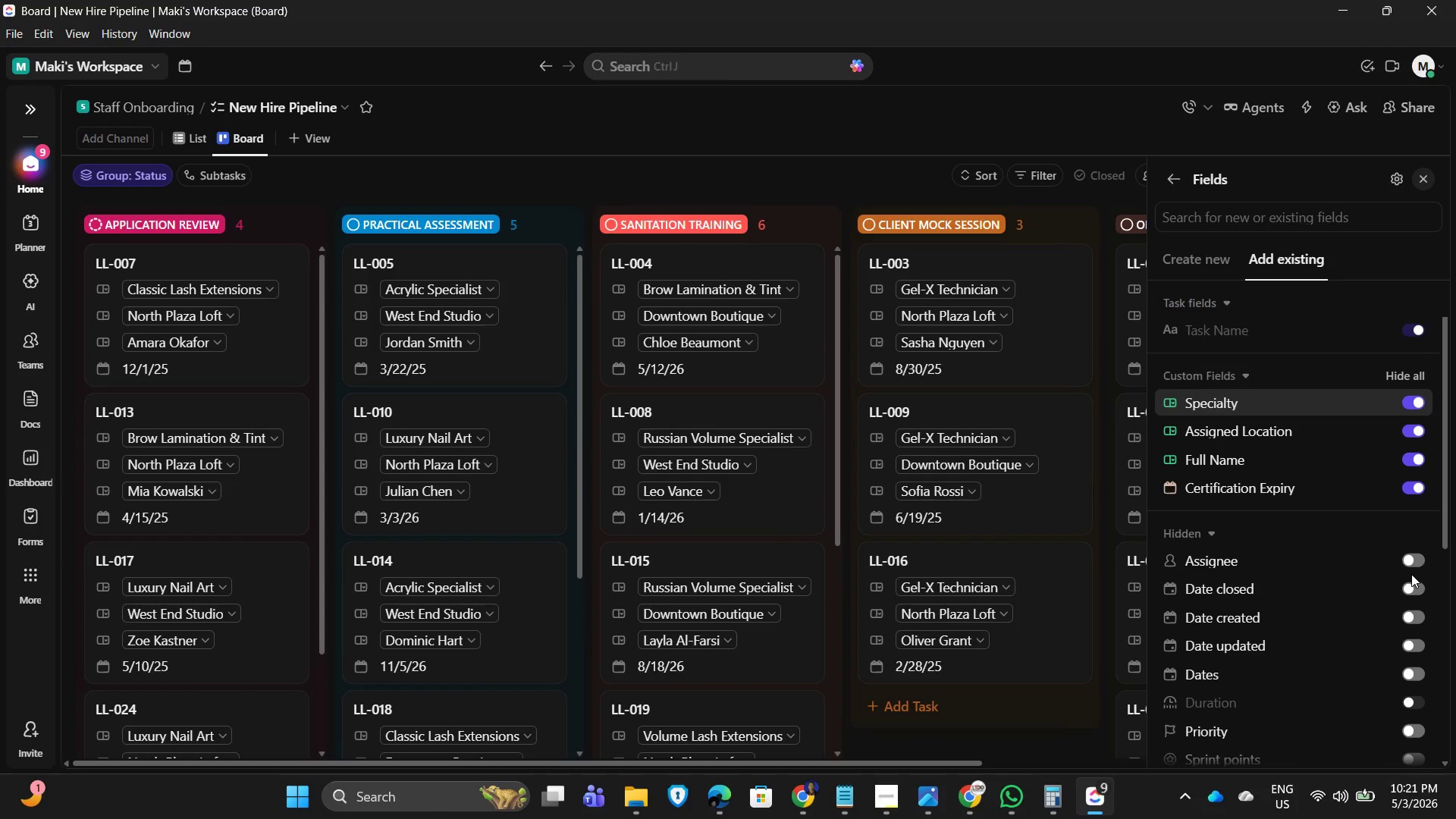 
scroll: coordinate [1455, 616], scroll_direction: down, amount: 11.0
 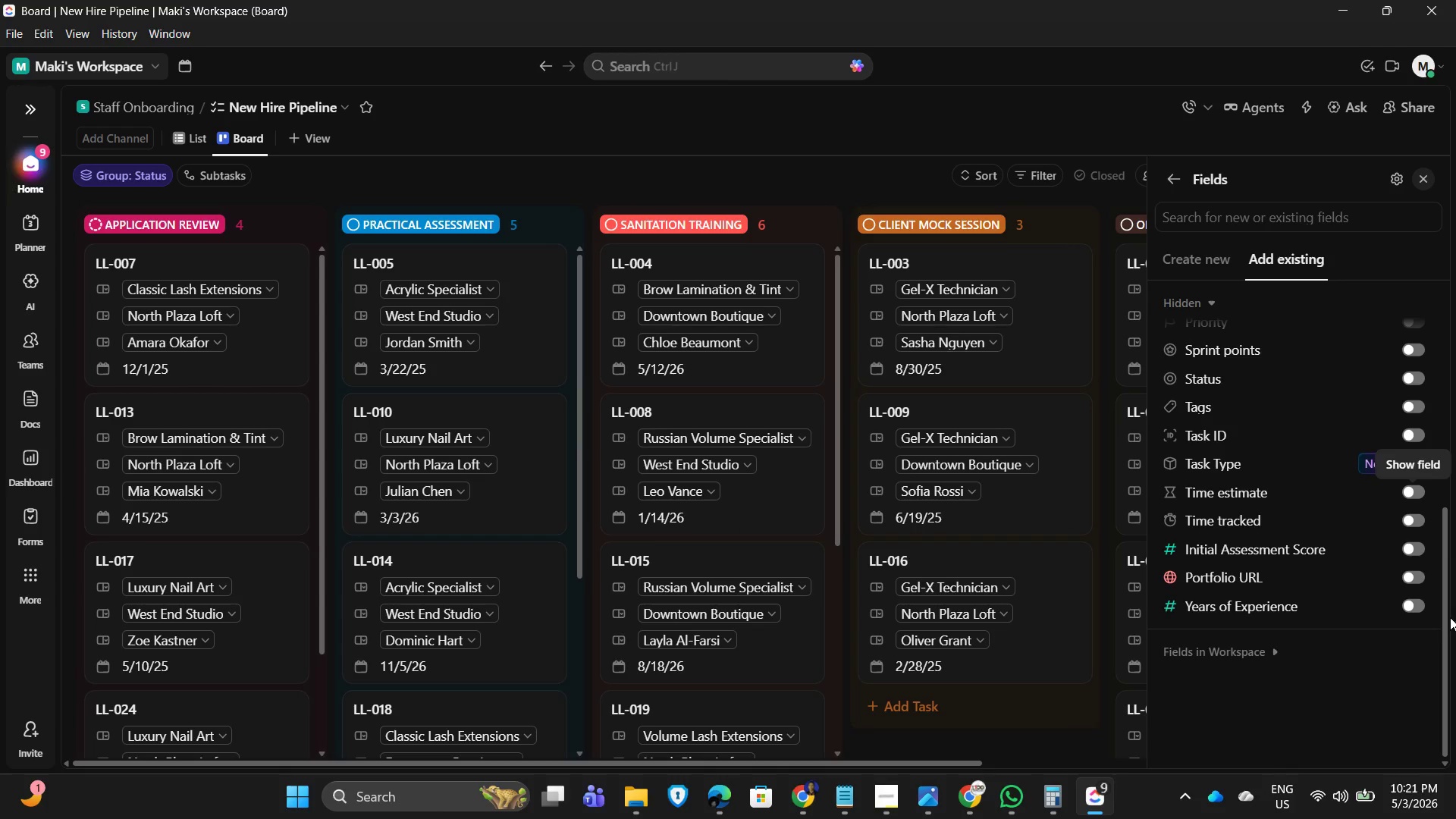 
wait(6.66)
 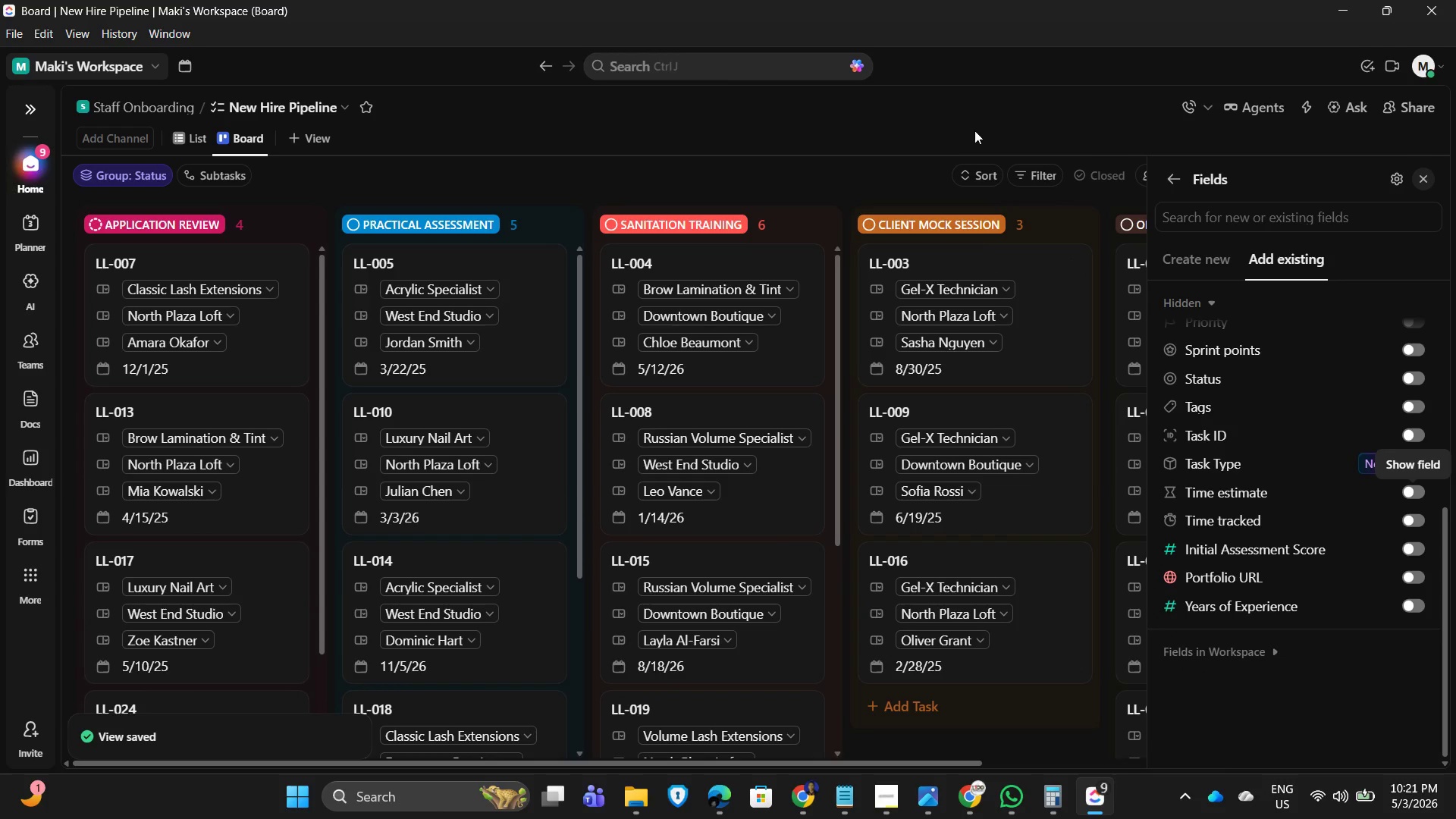 
left_click([1416, 606])